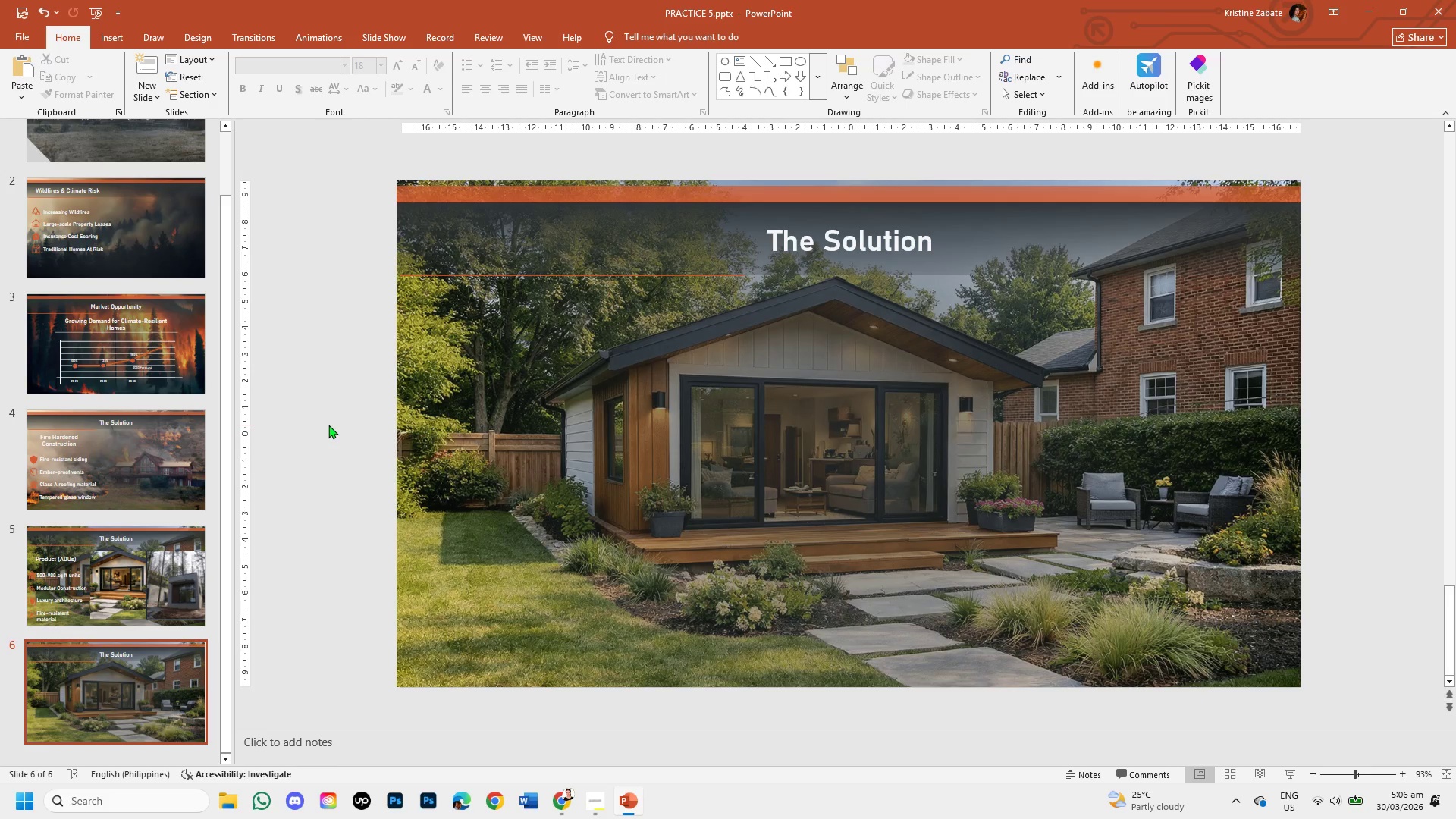 
left_click([556, 422])
 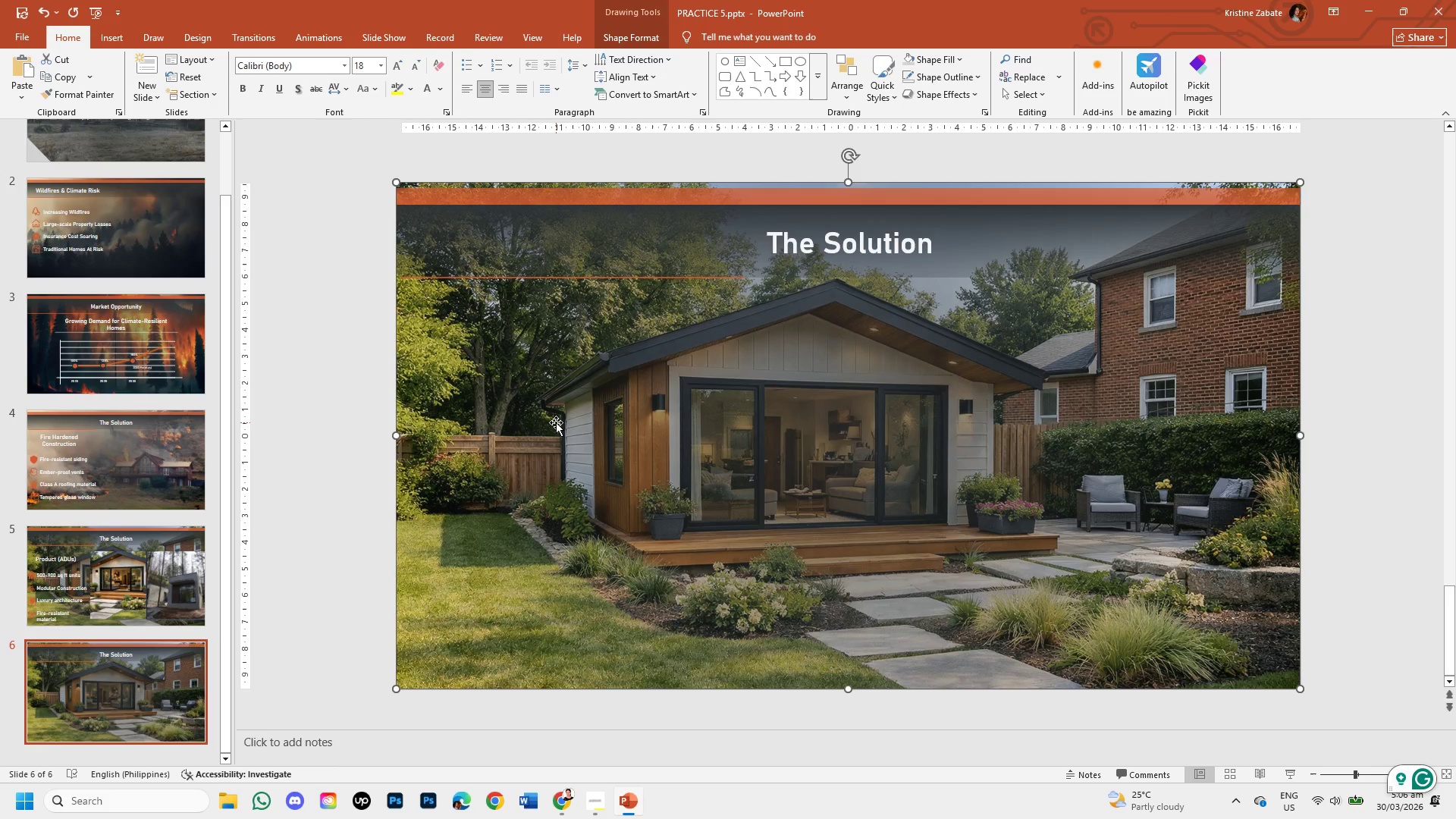 
wait(8.89)
 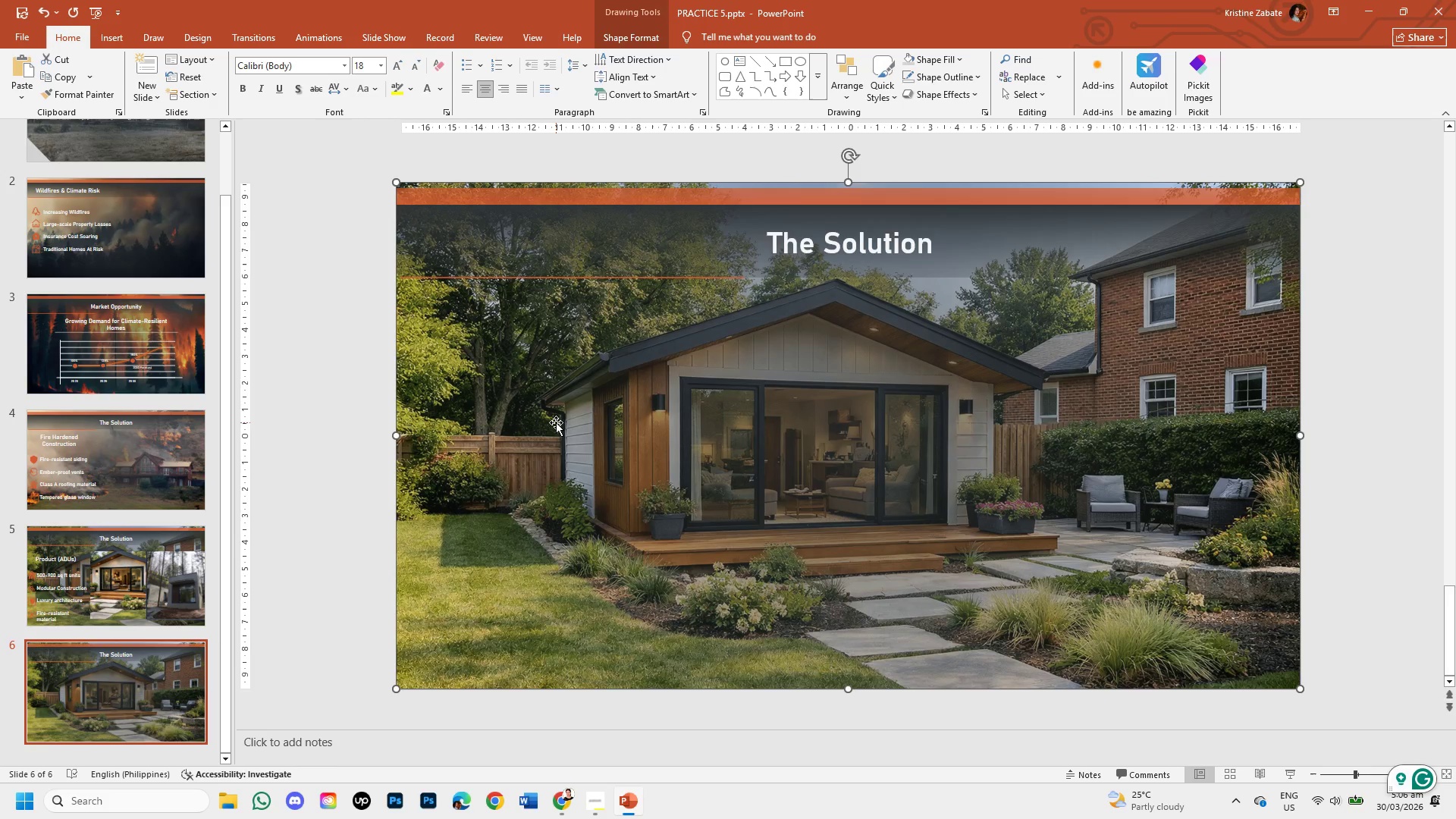 
left_click([116, 40])
 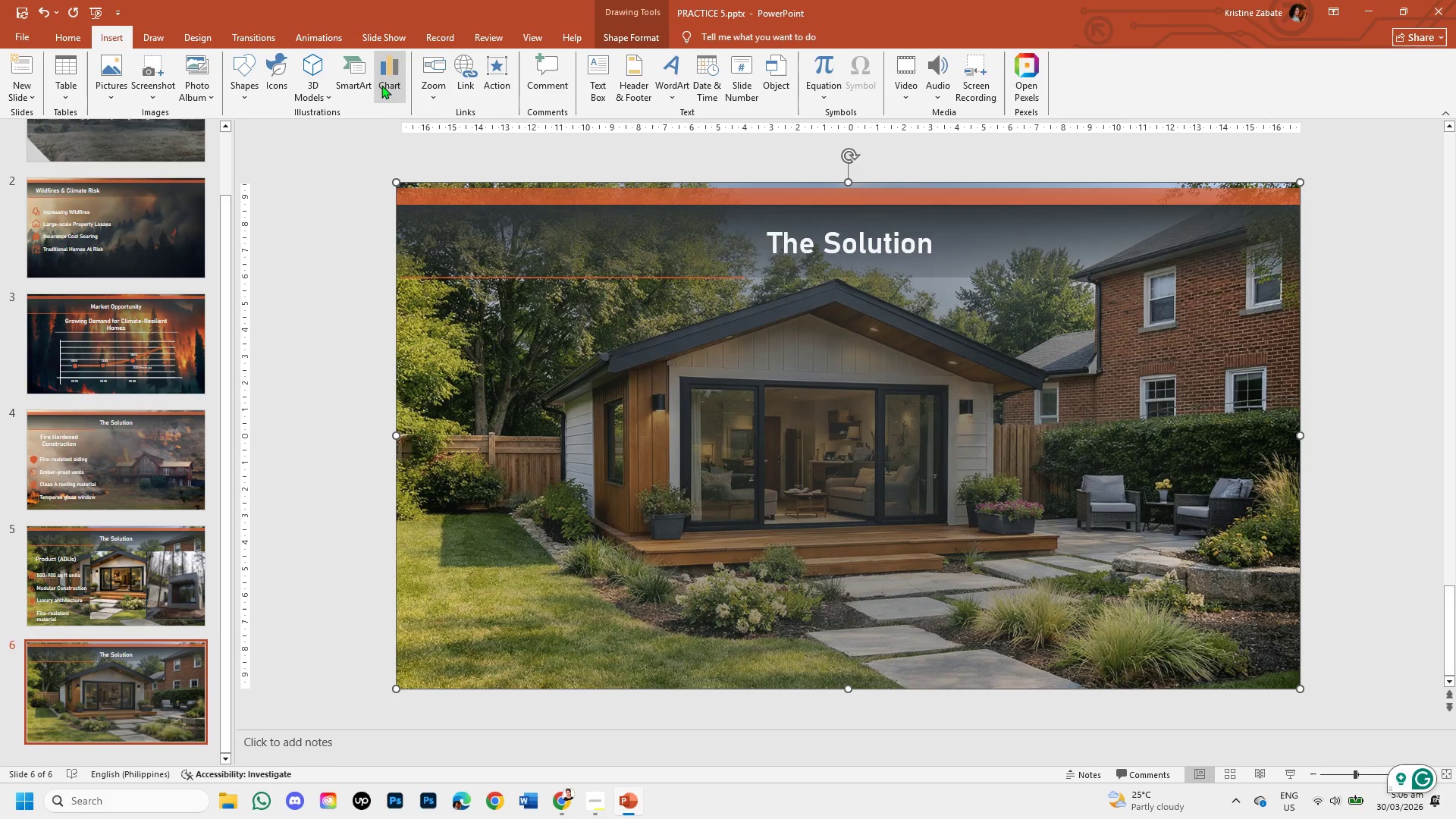 
left_click([381, 83])
 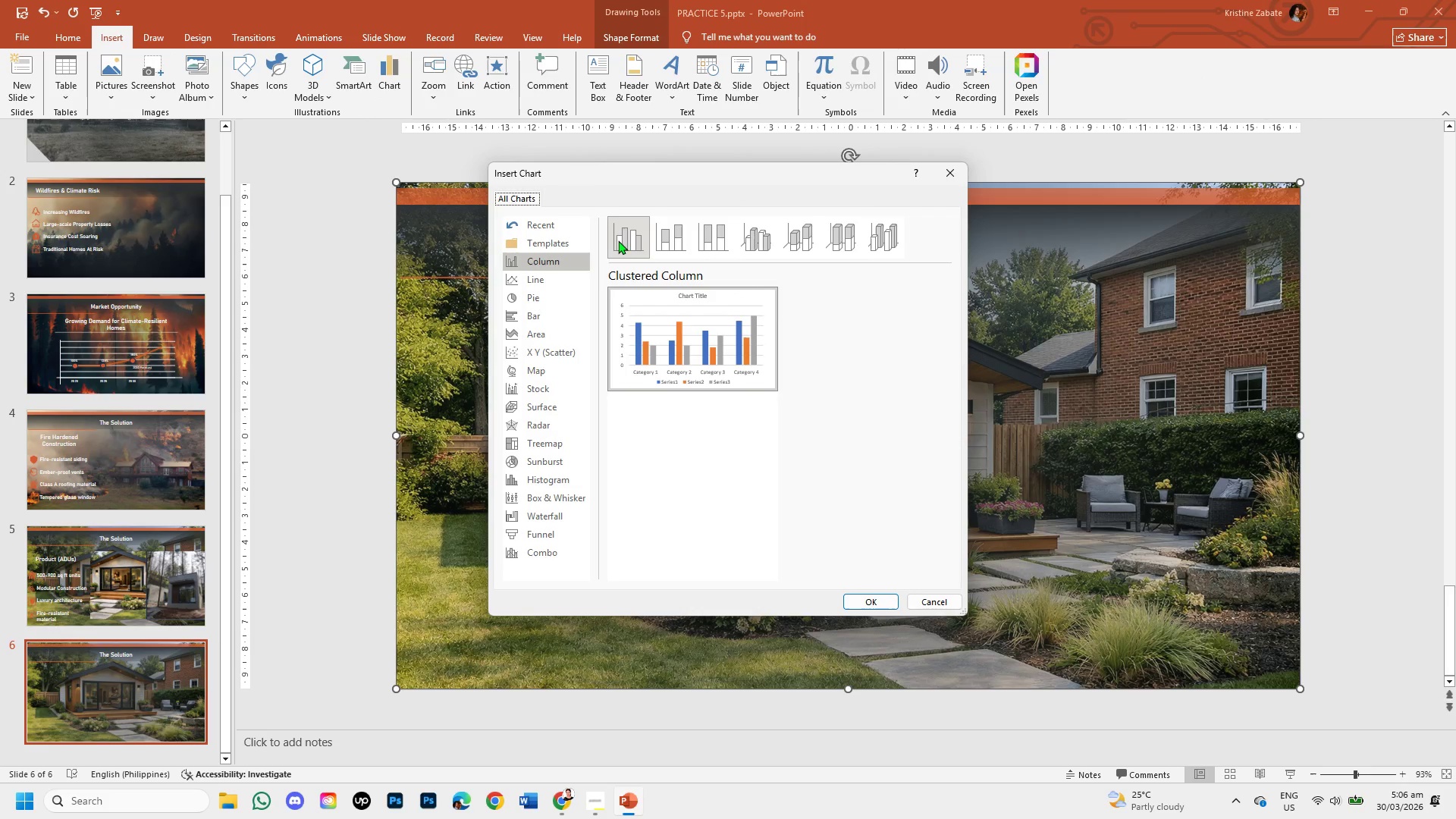 
left_click([678, 246])
 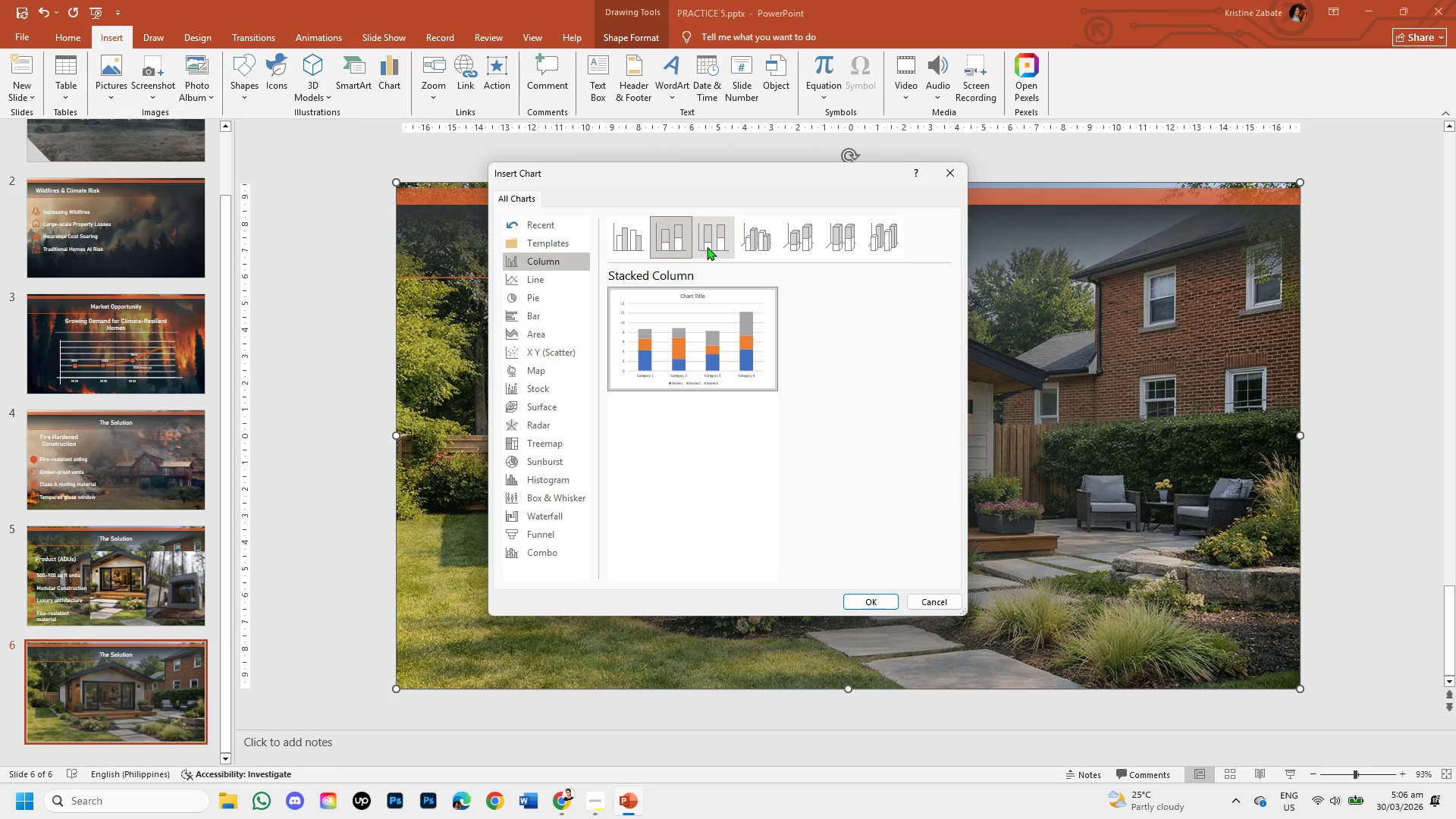 
left_click([718, 245])
 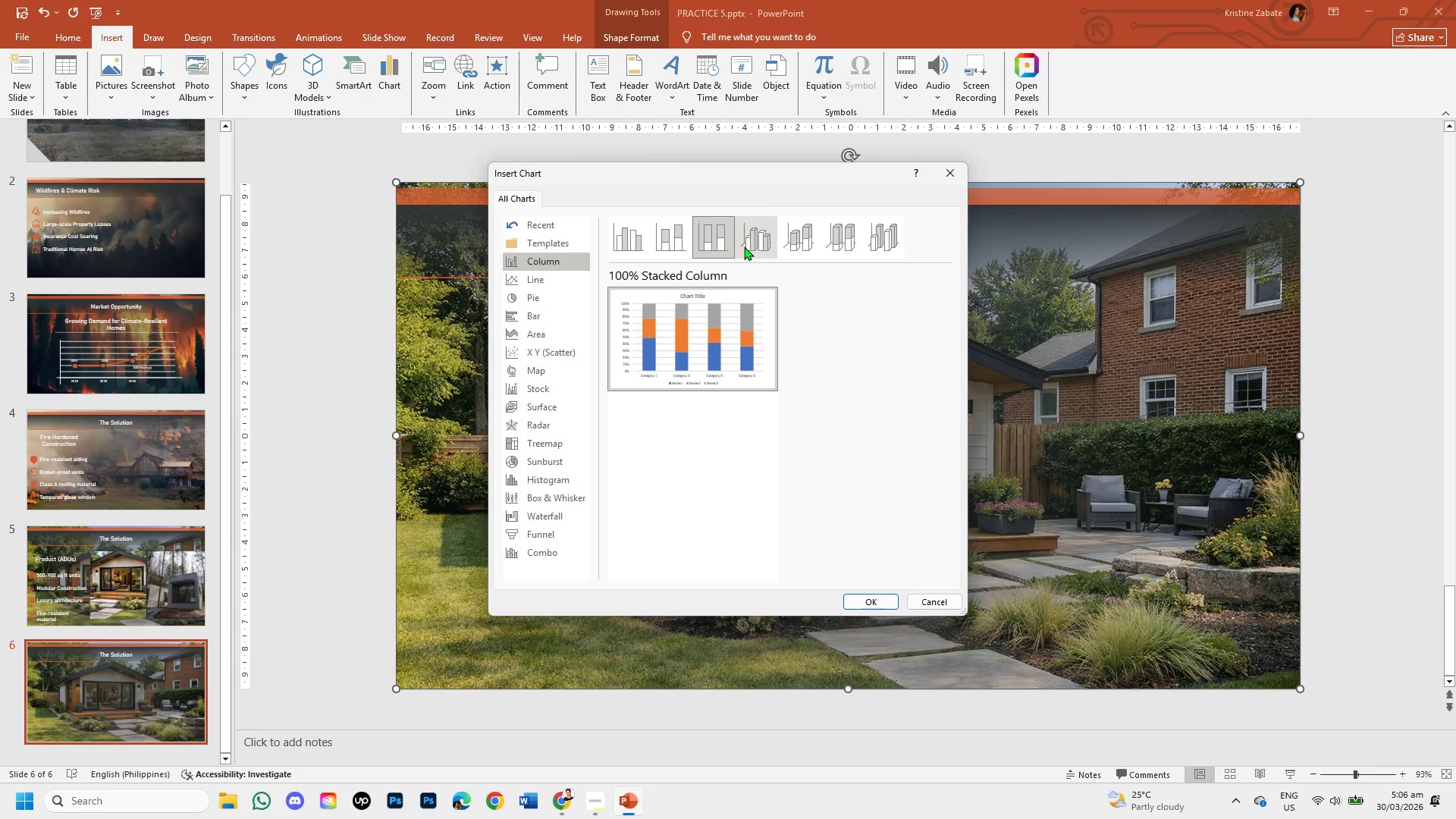 
left_click([745, 246])
 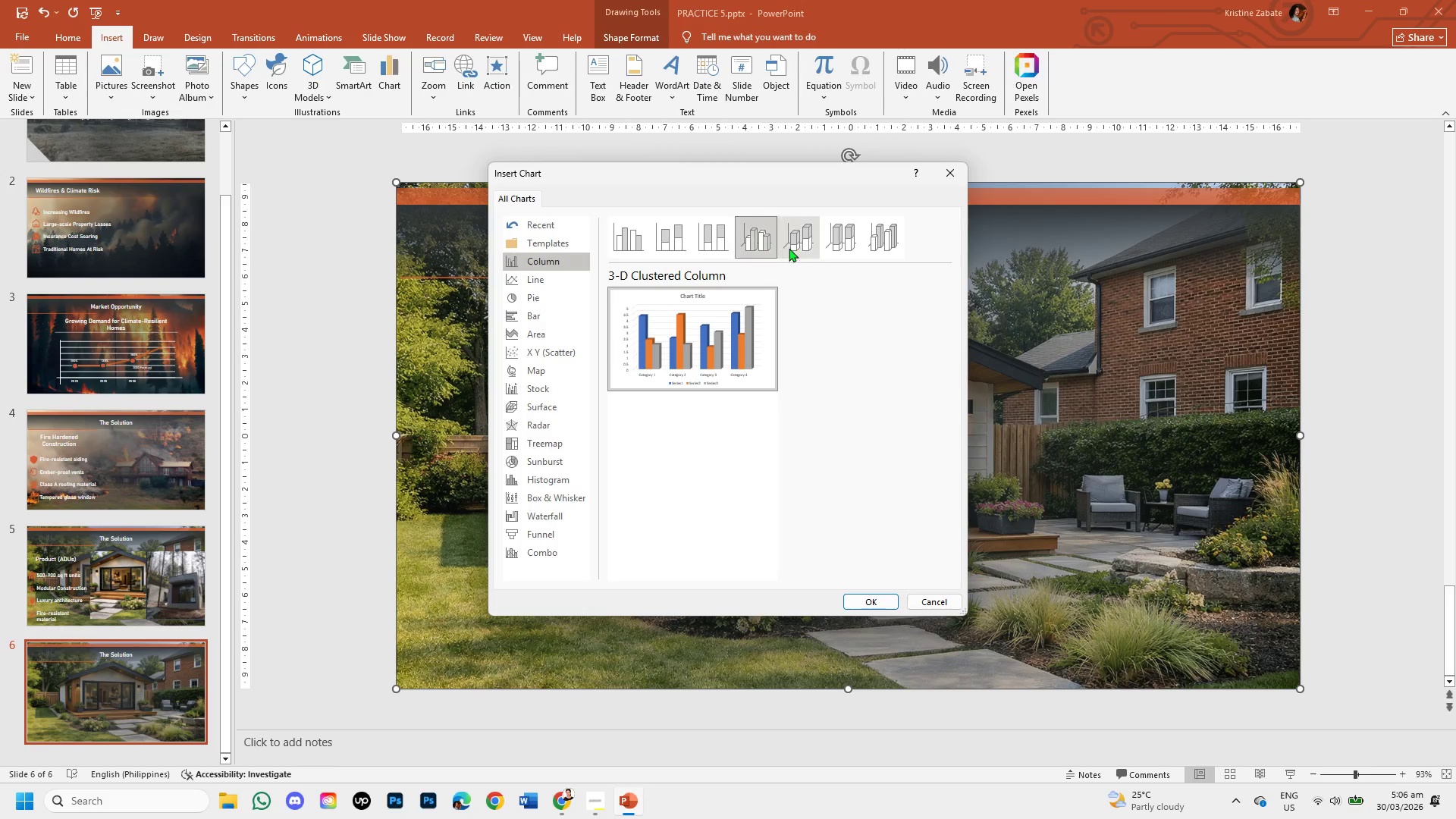 
left_click([795, 247])
 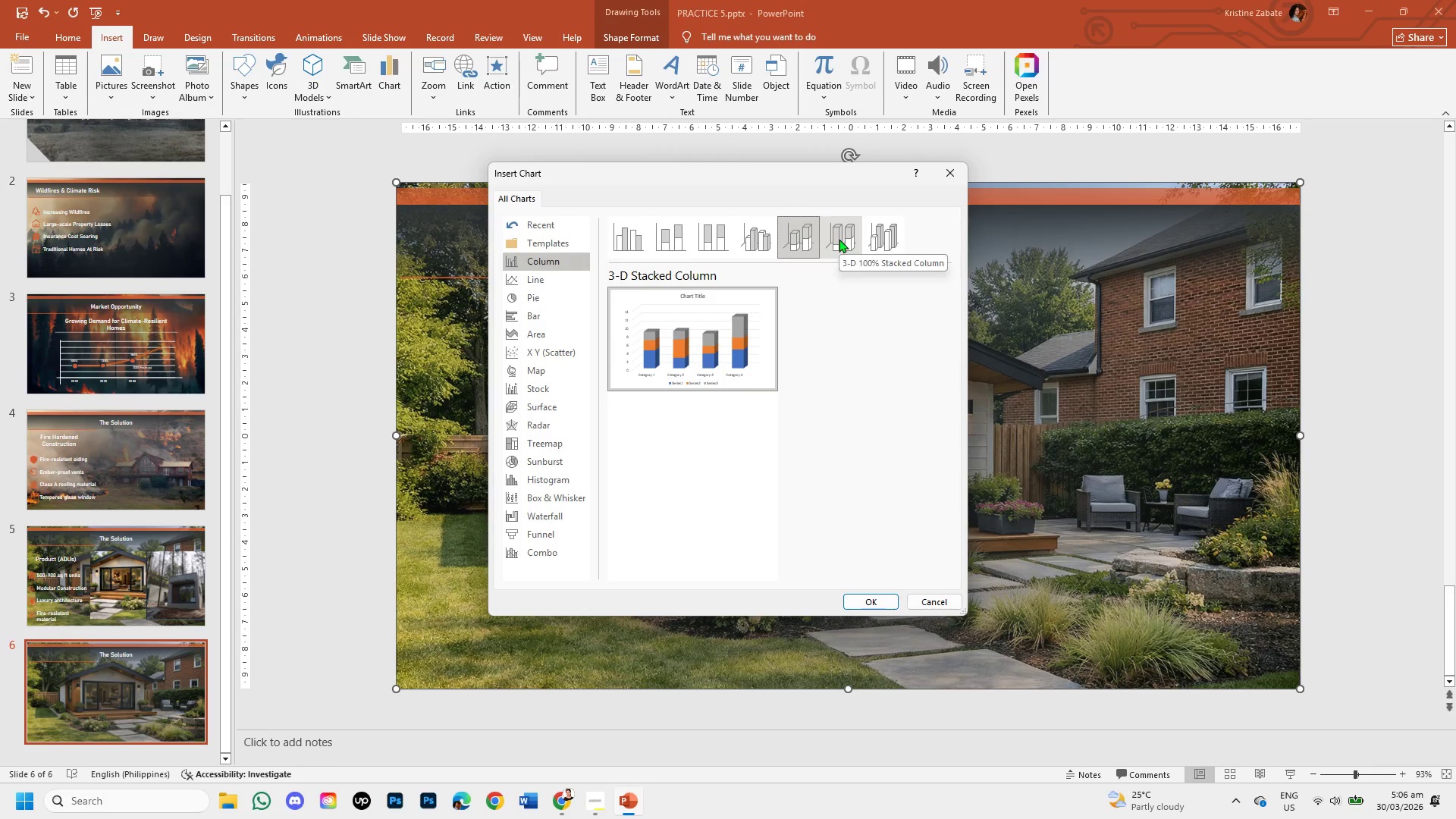 
left_click([839, 239])
 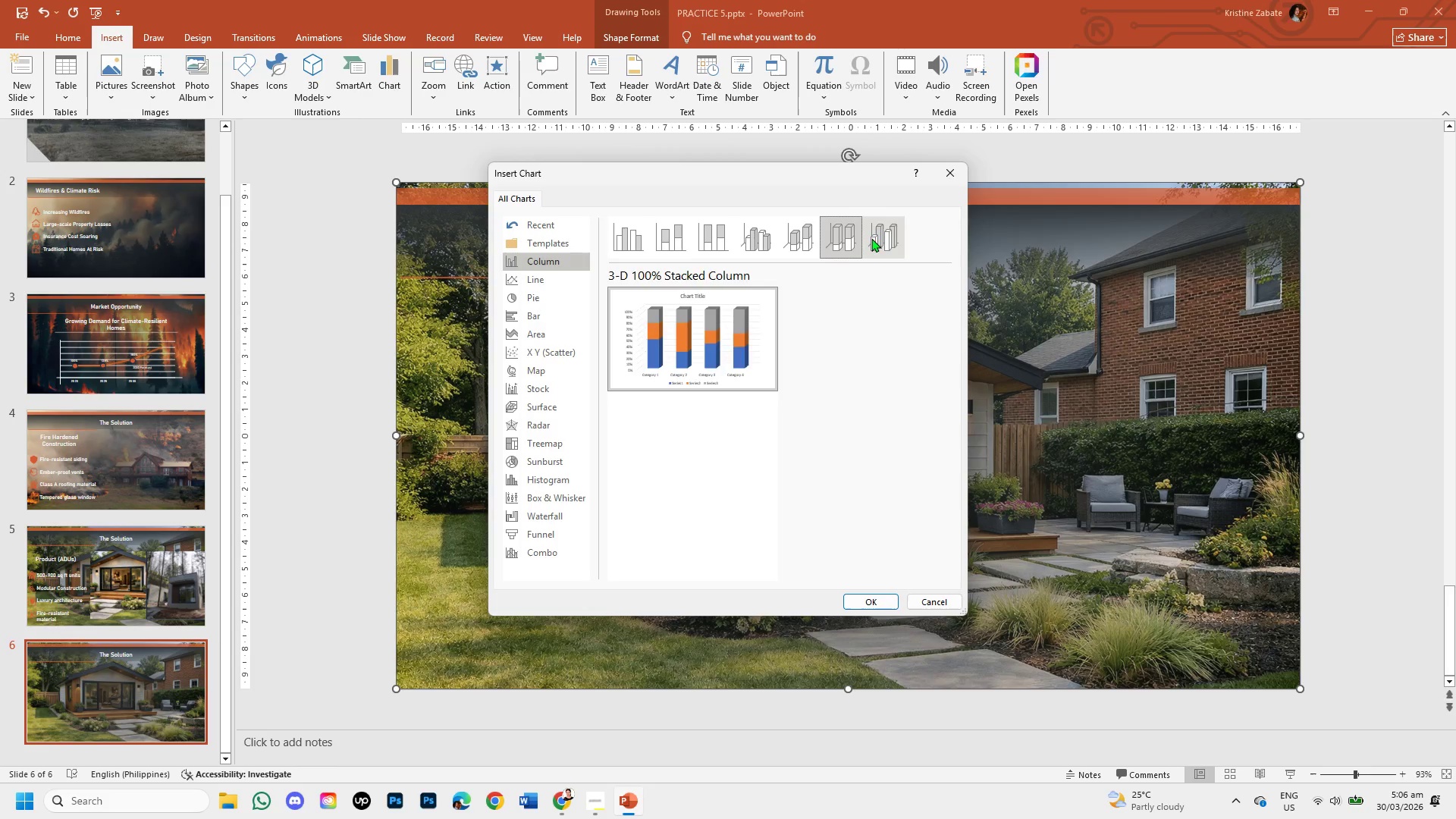 
left_click([871, 238])
 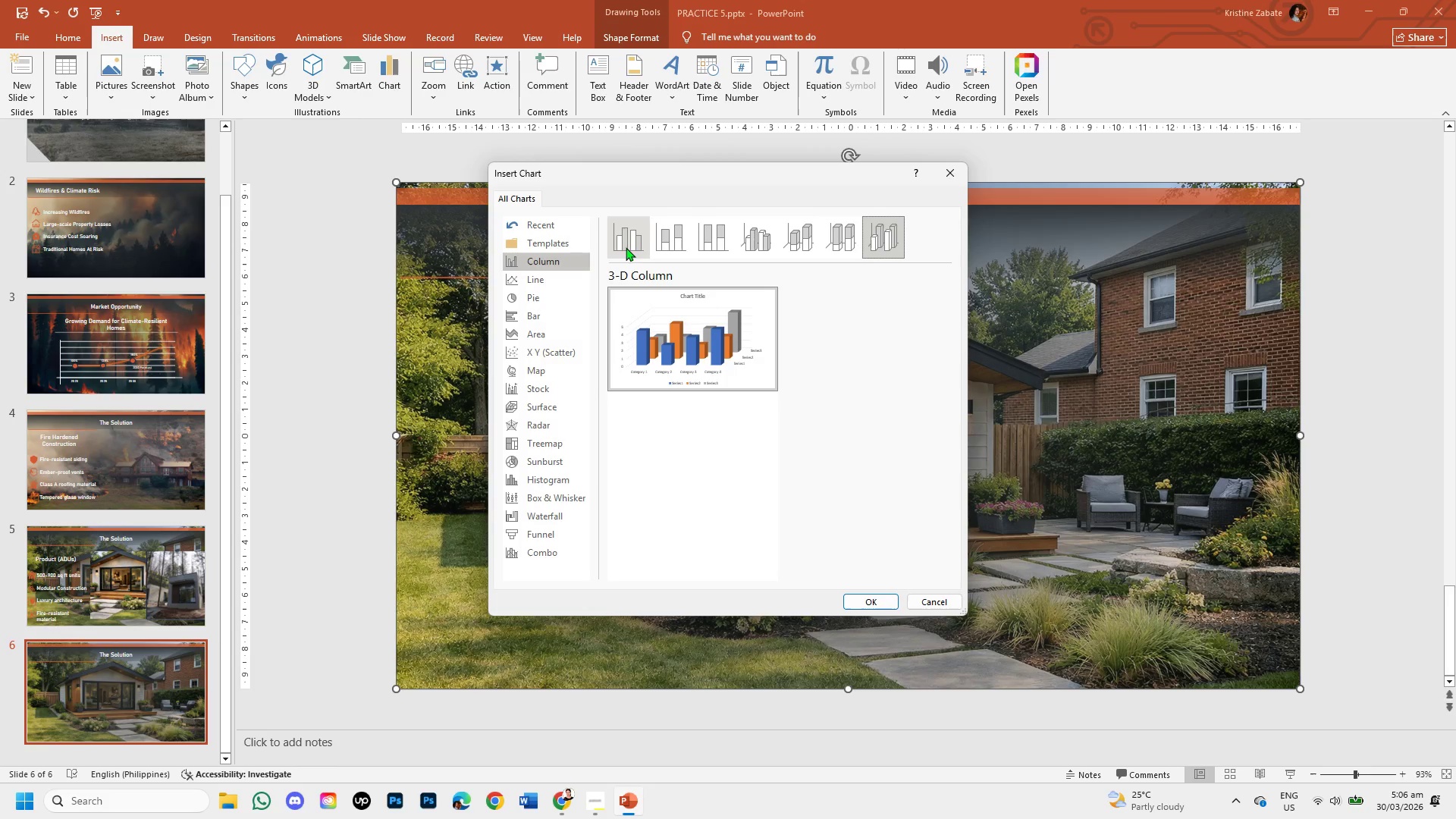 
left_click([626, 243])
 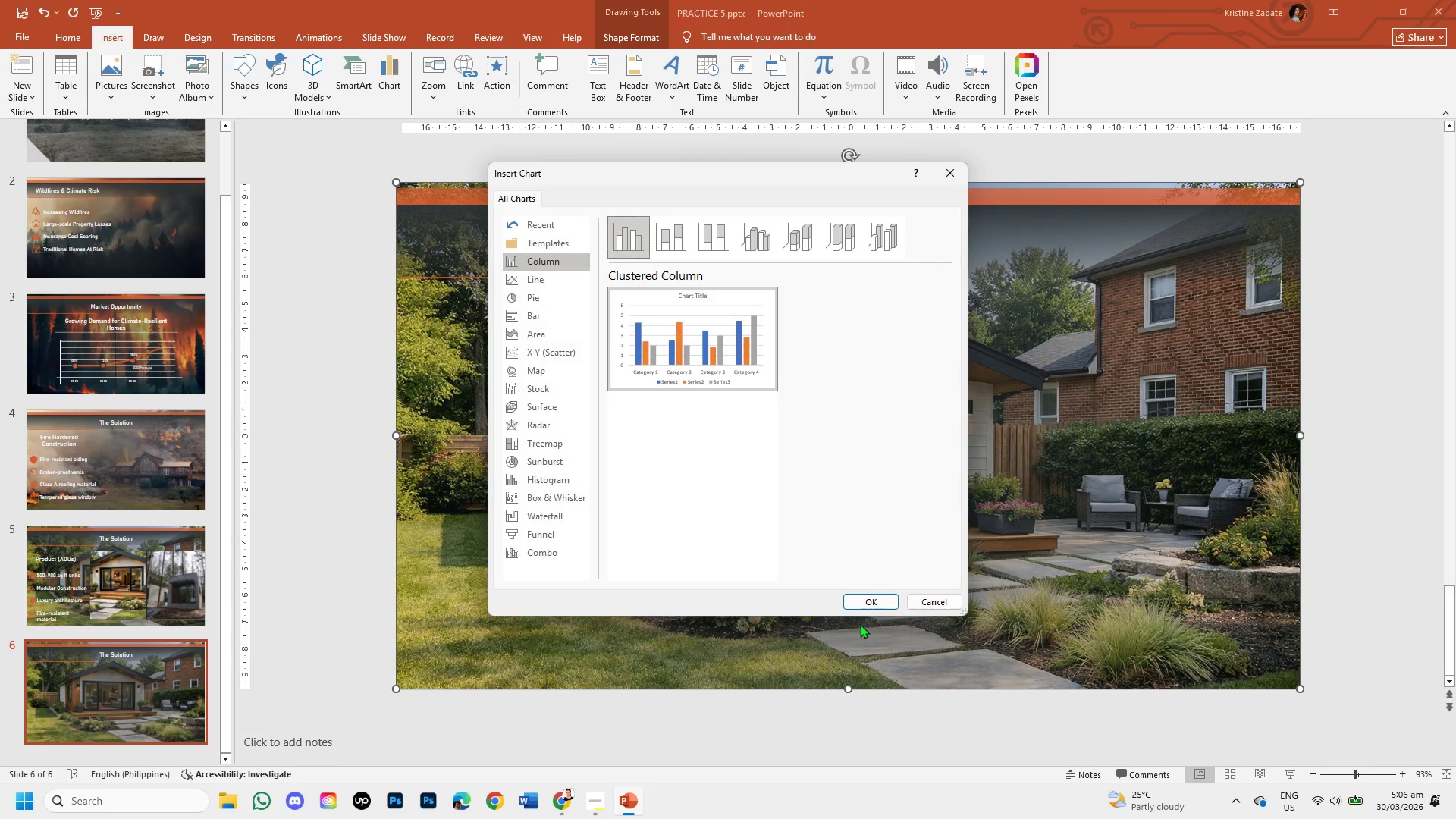 
left_click([862, 601])
 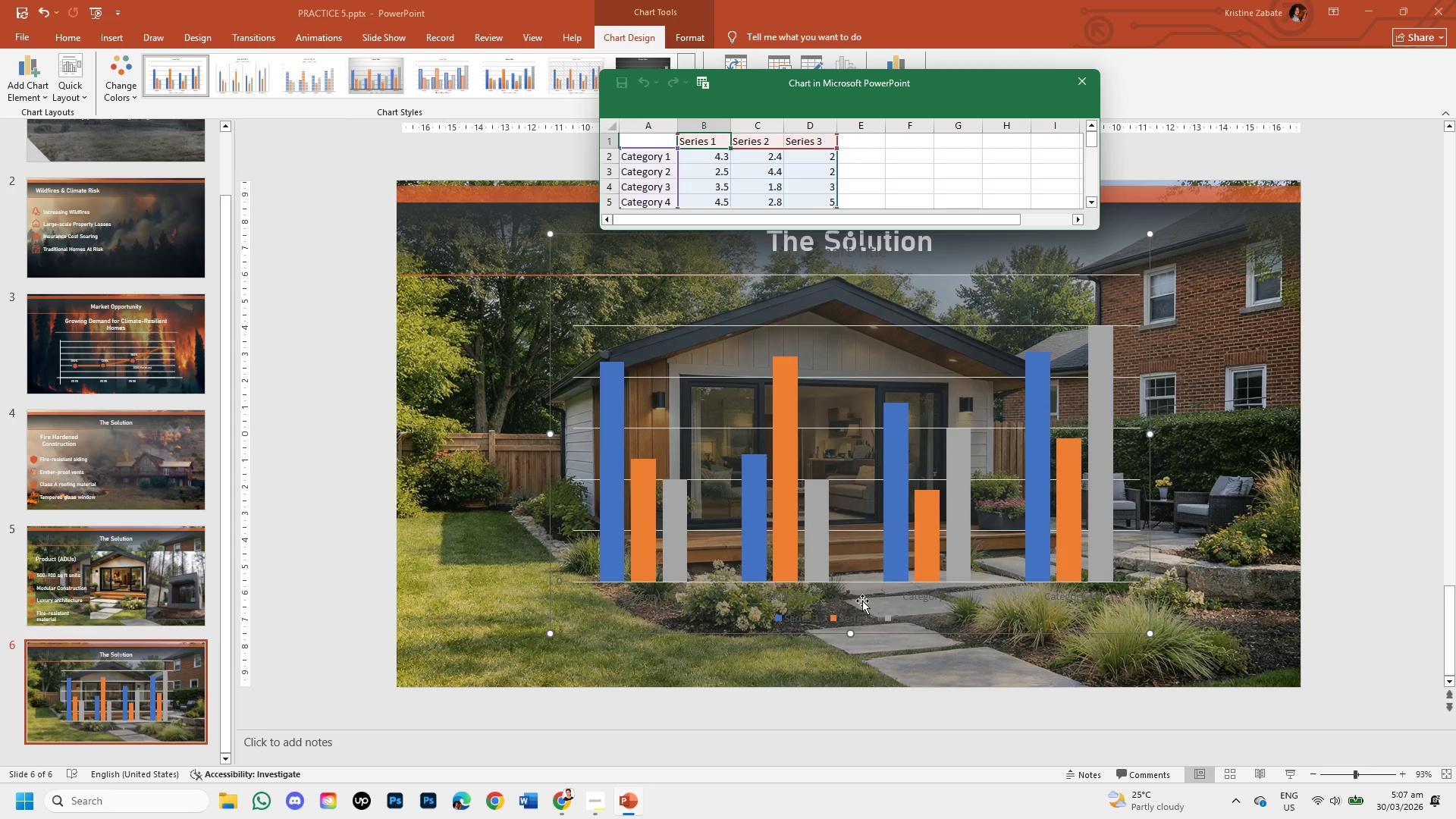 
wait(33.42)
 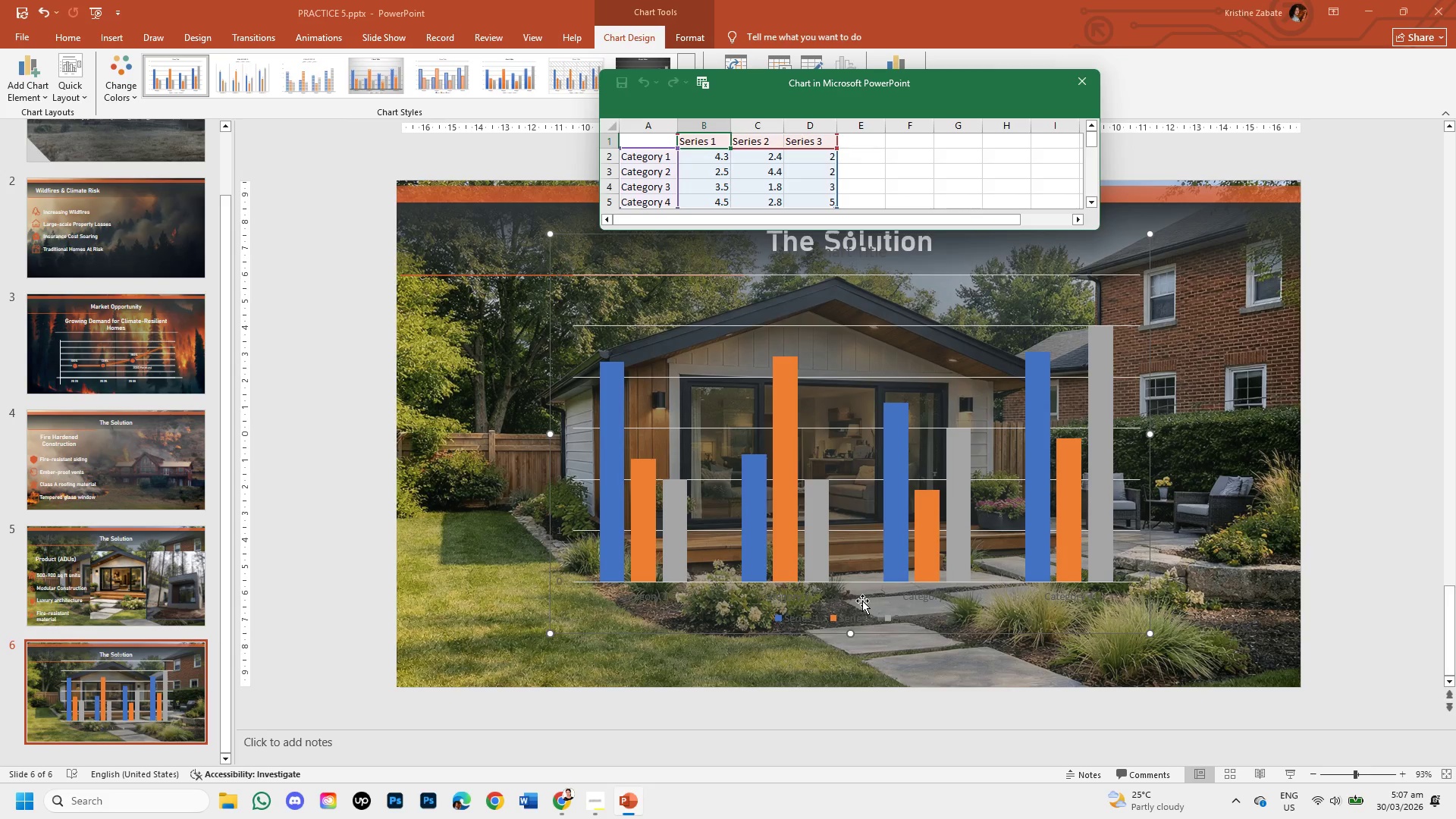 
left_click([1078, 80])
 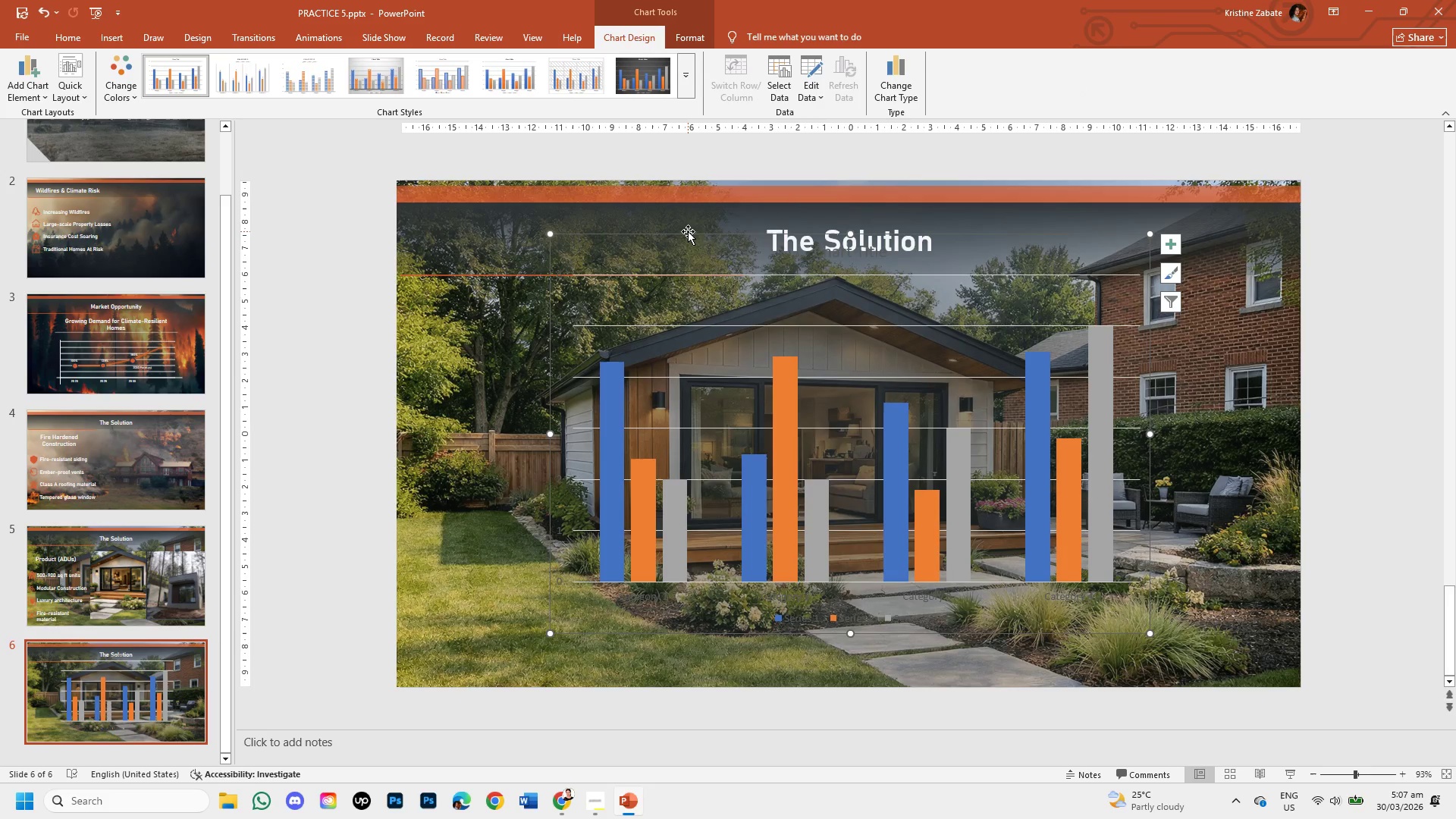 
left_click([686, 234])
 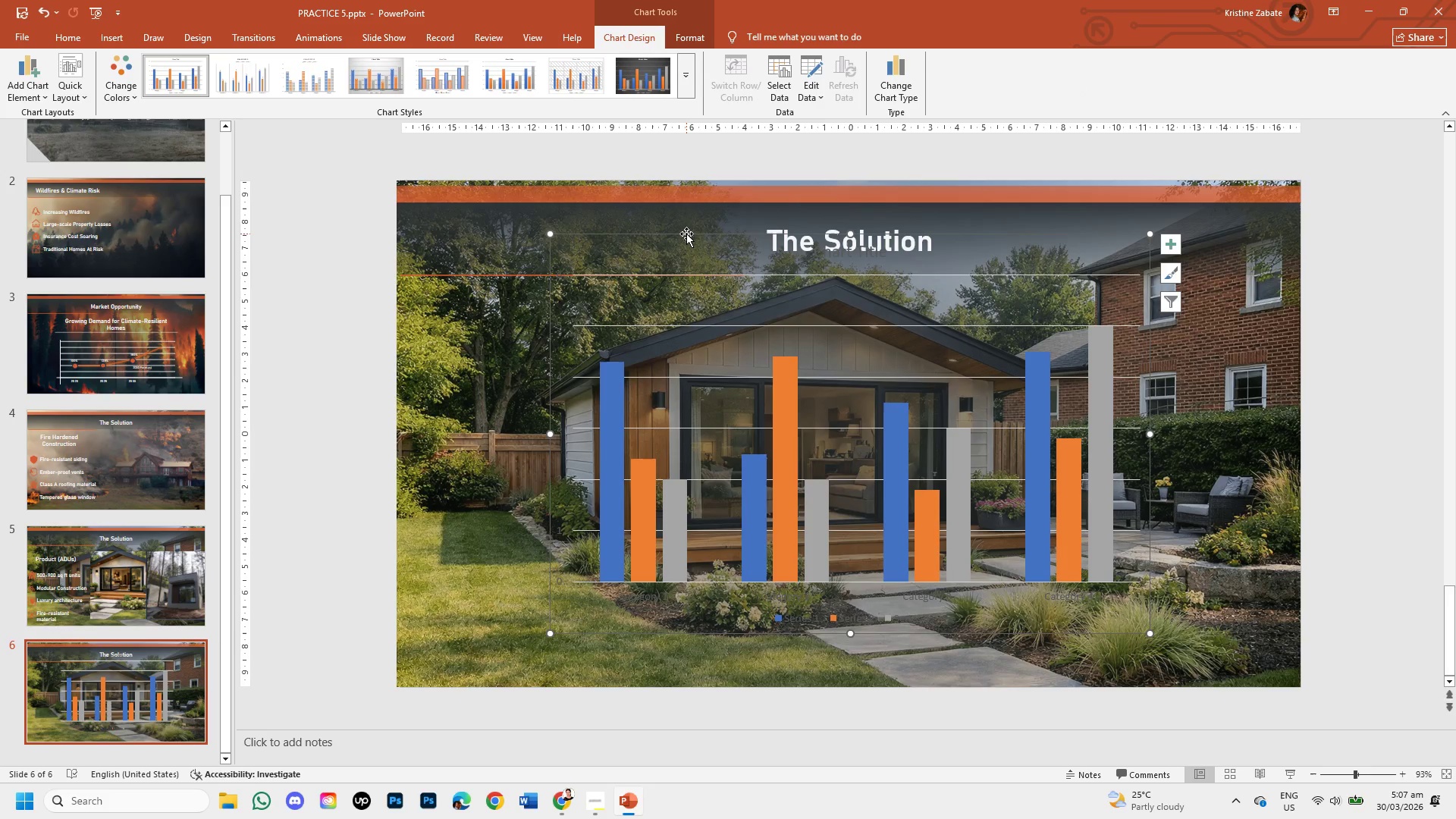 
key(Backspace)
 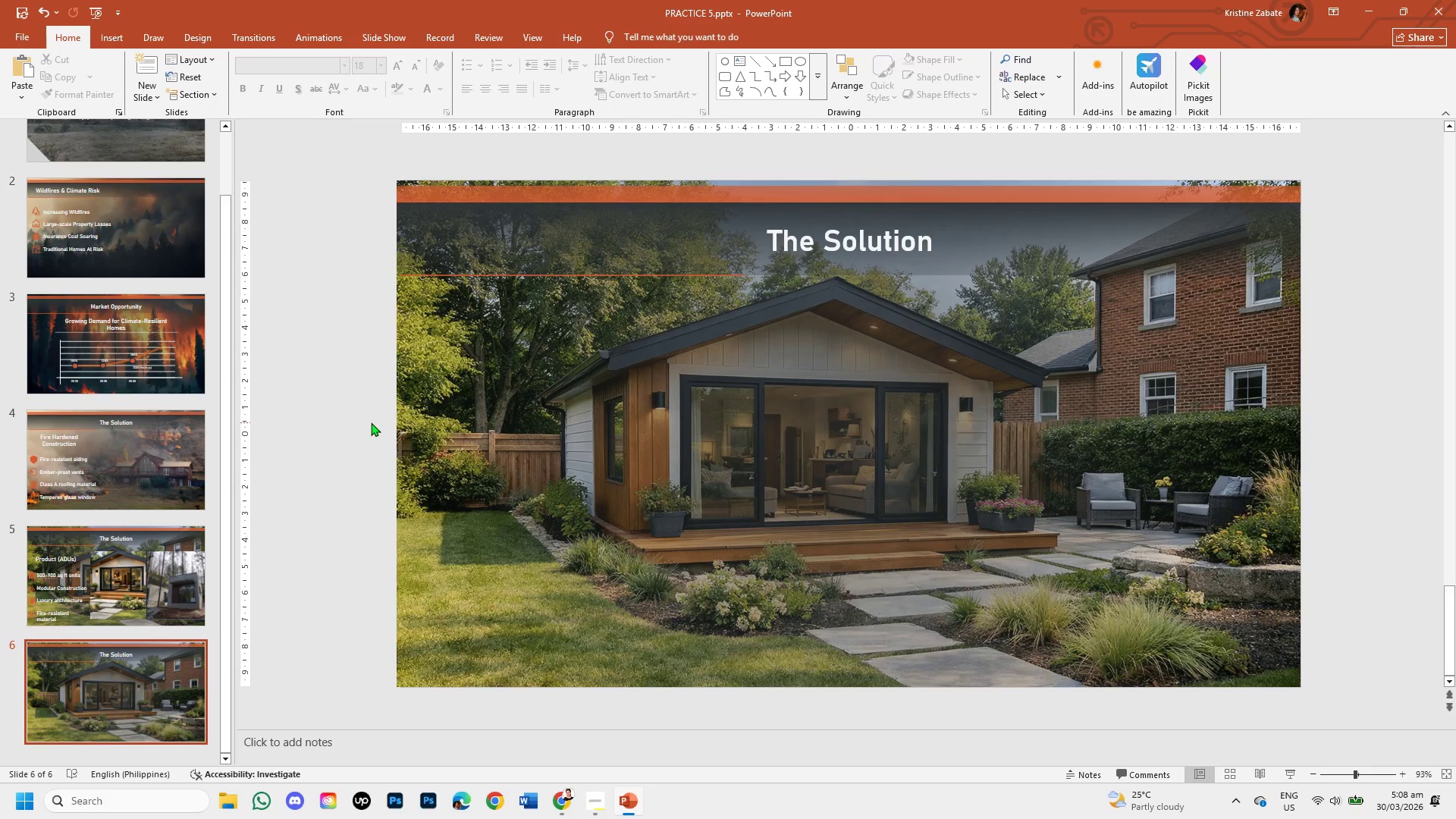 
wait(45.22)
 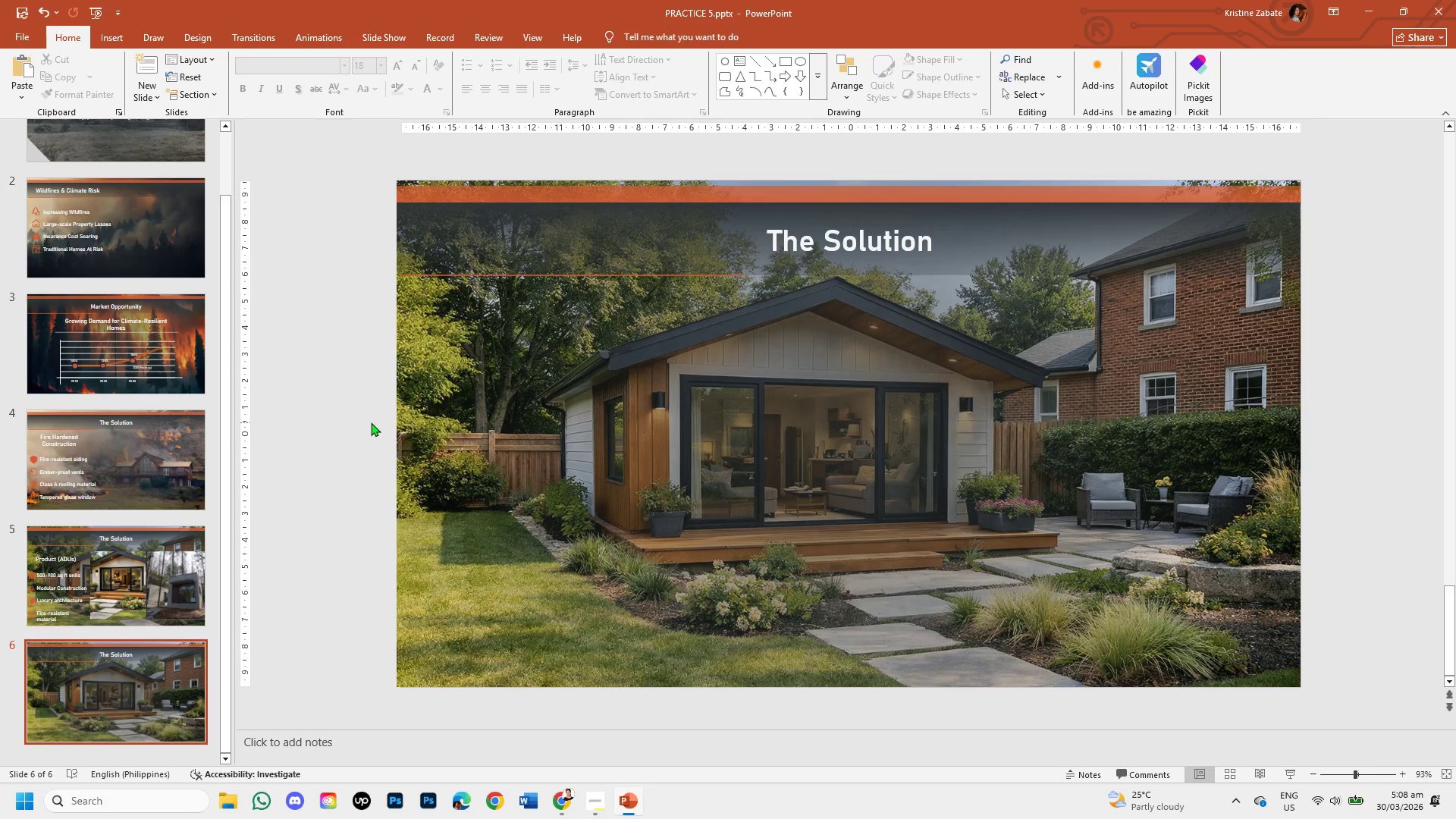 
scroll: coordinate [536, 463], scroll_direction: down, amount: 1.0
 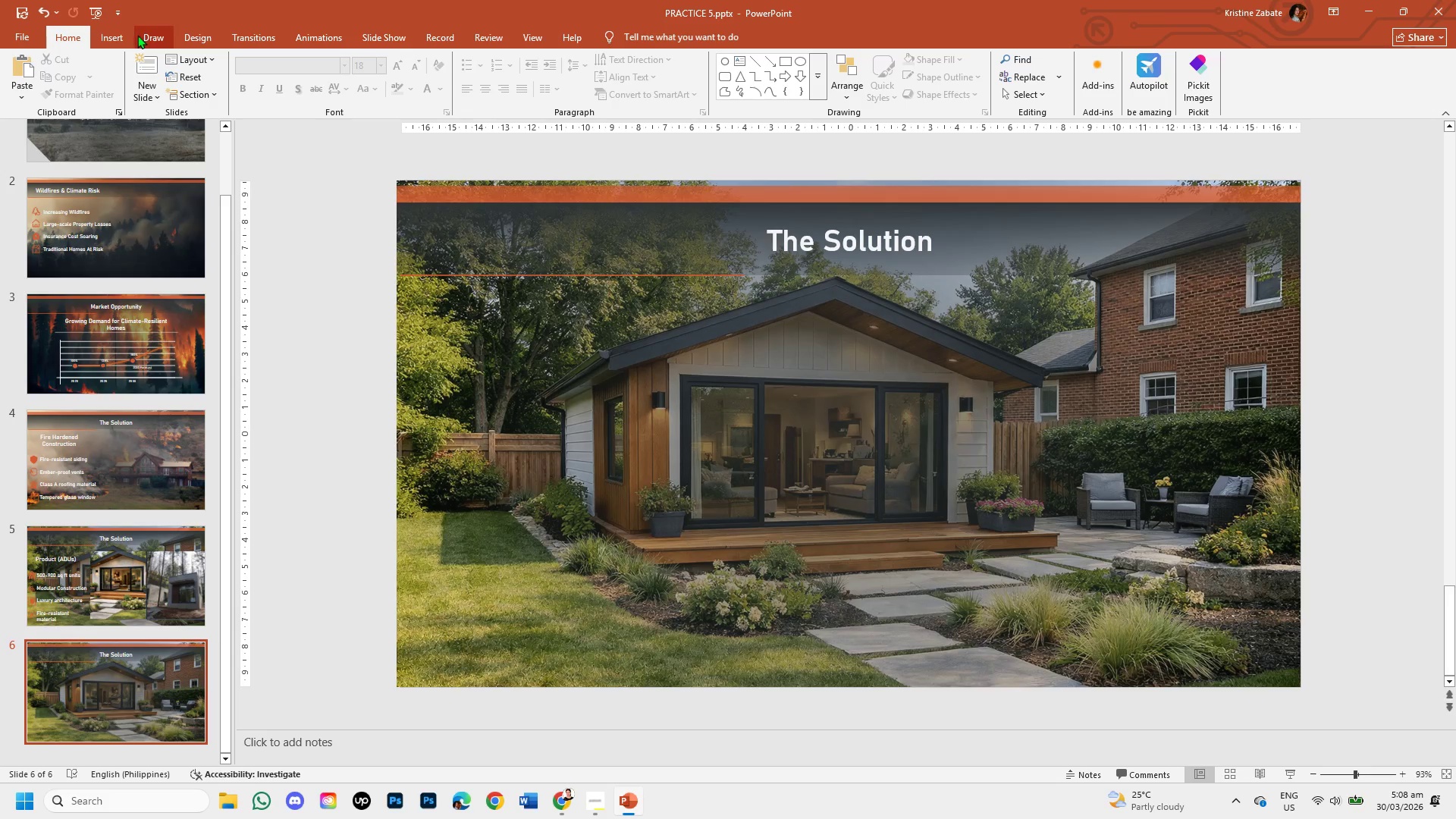 
left_click([113, 37])
 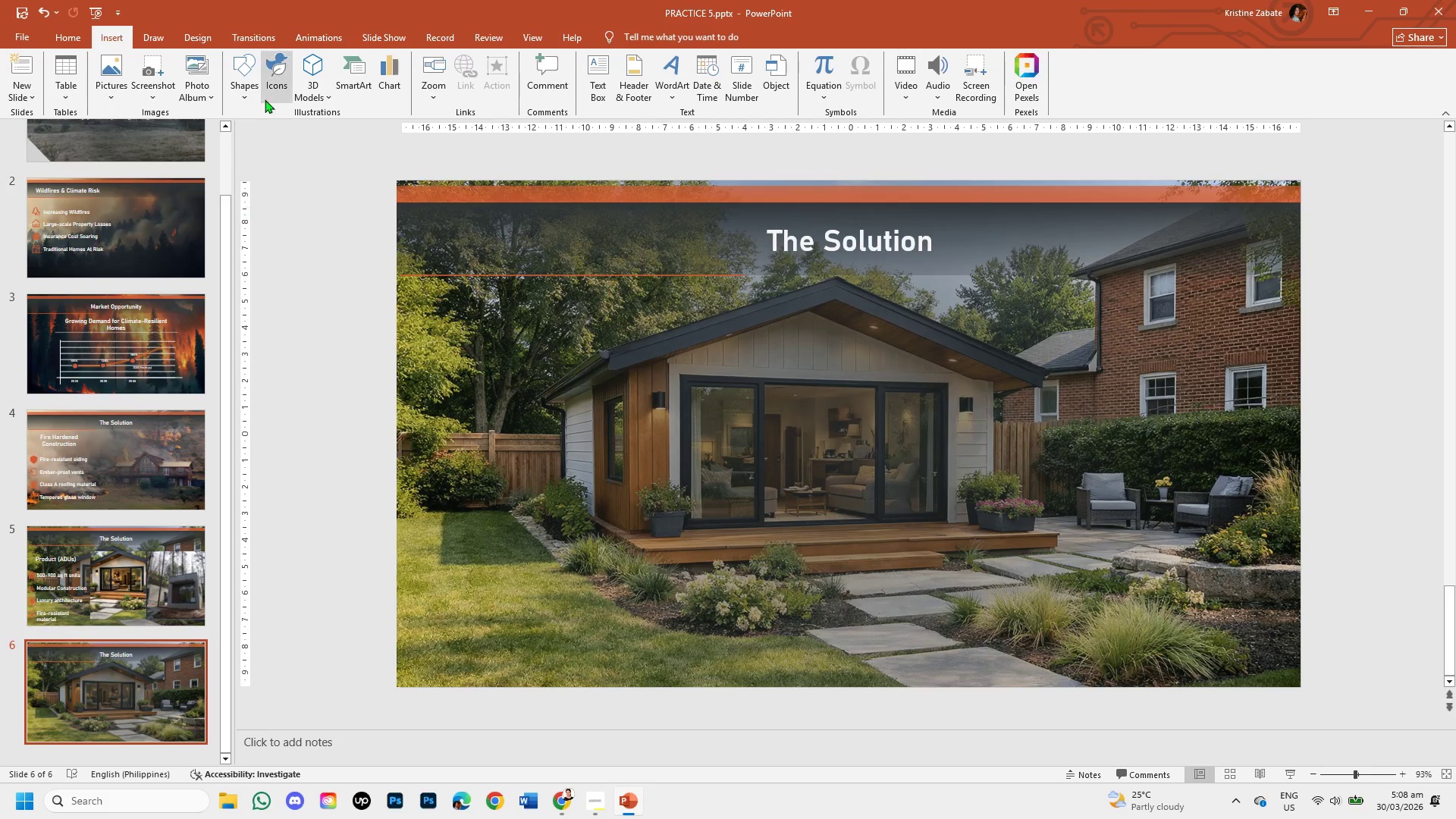 
left_click([249, 95])
 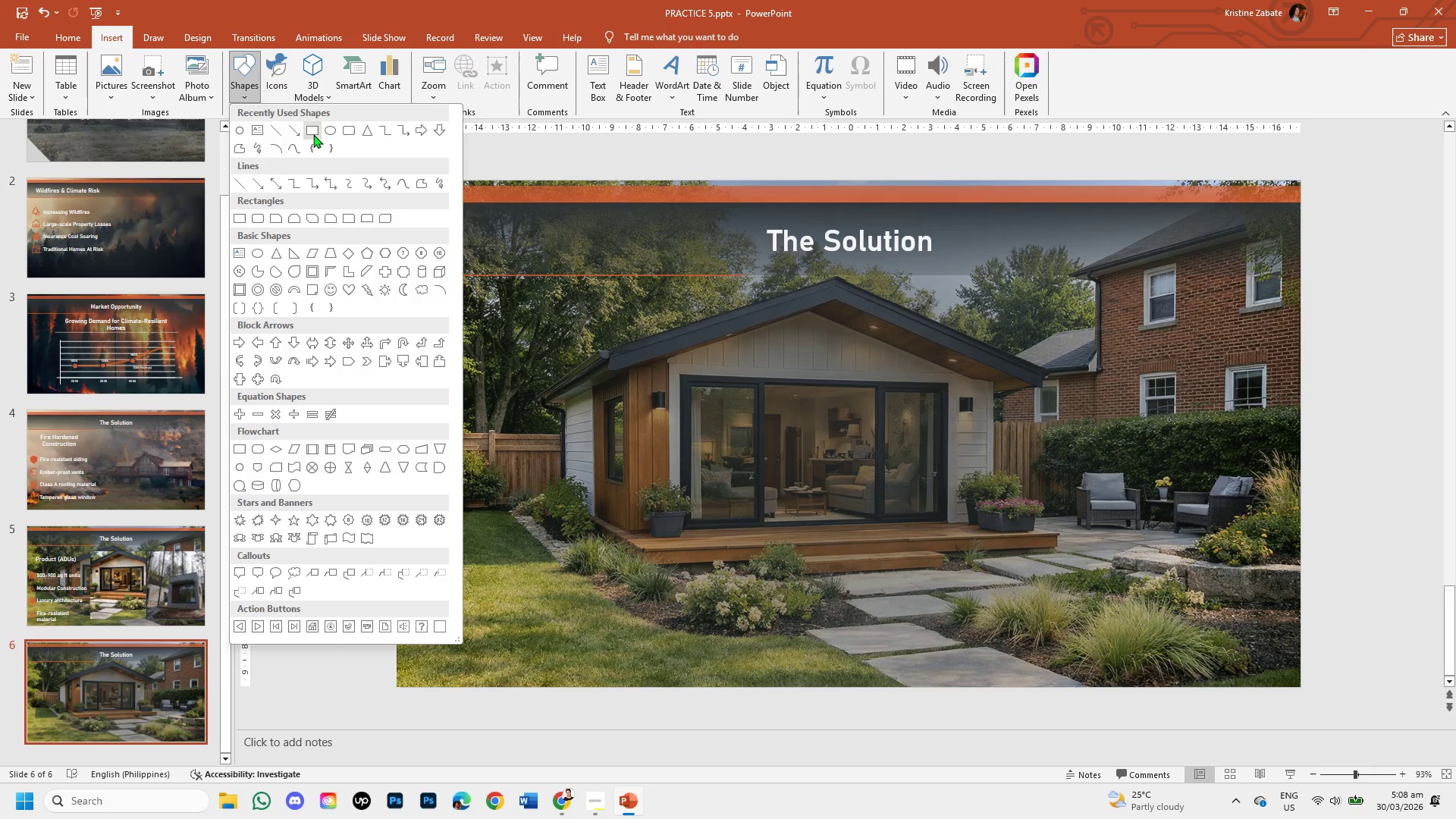 
left_click([313, 134])
 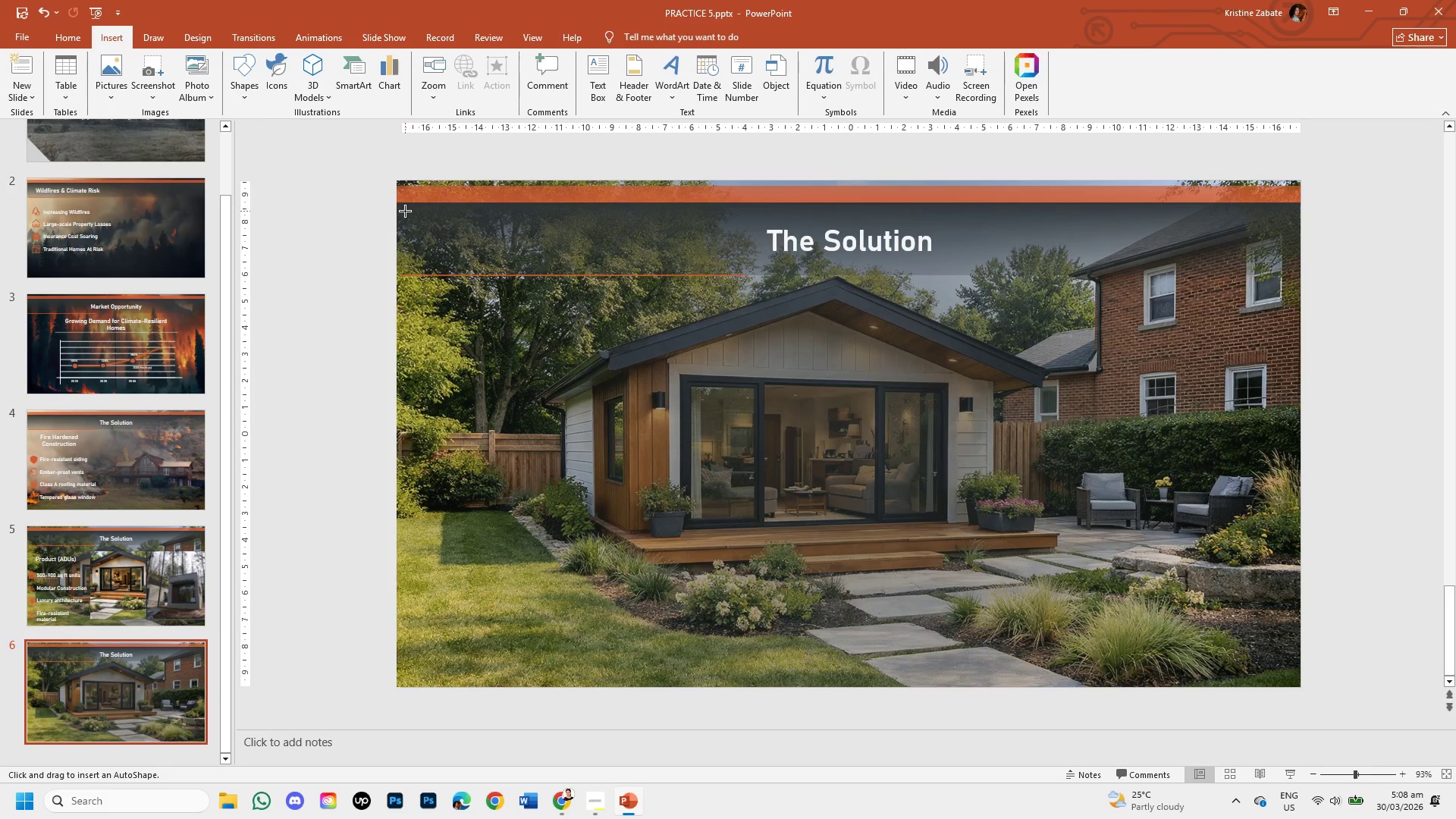 
wait(12.3)
 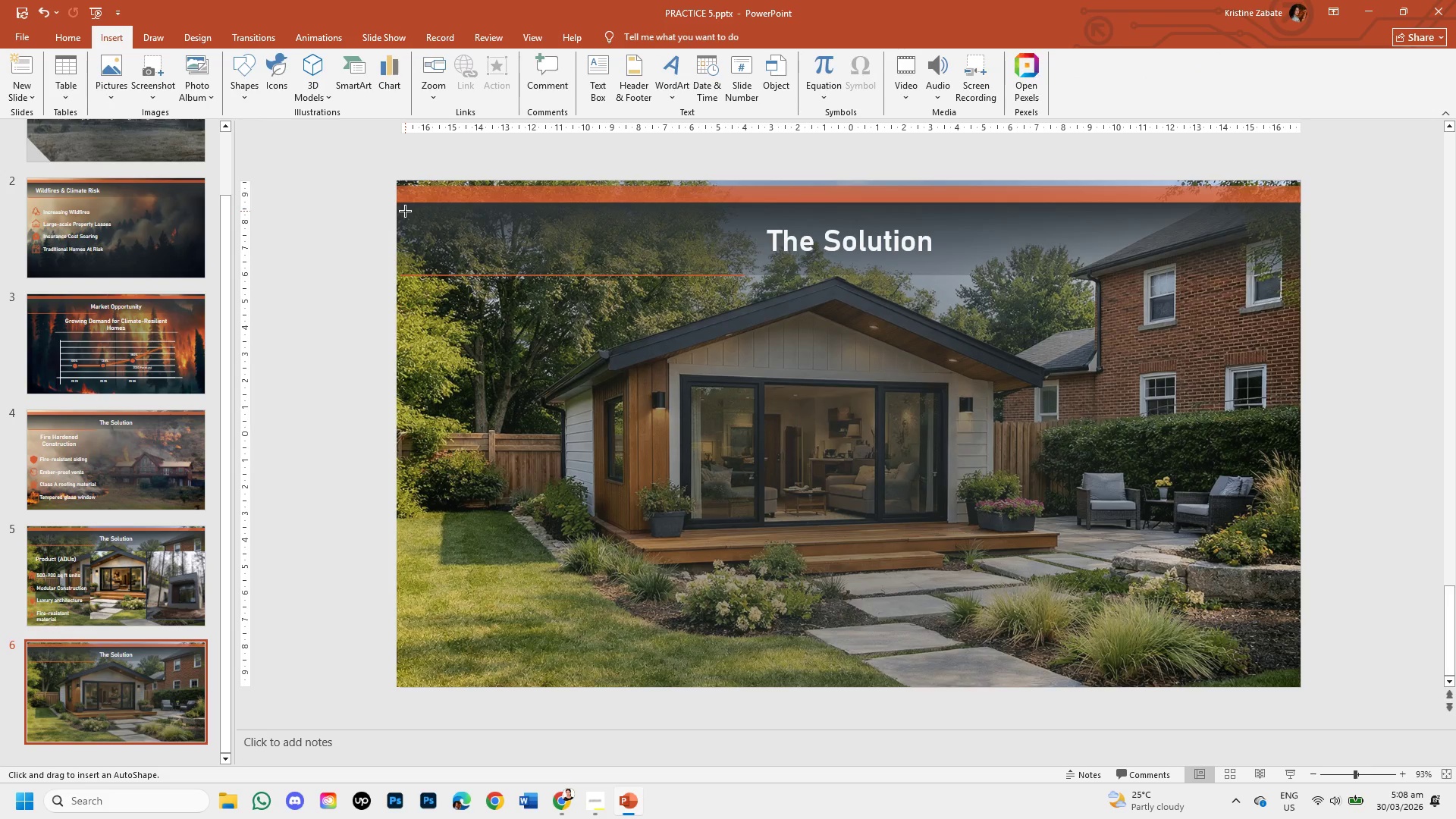 
left_click_drag(start_coordinate=[461, 353], to_coordinate=[717, 653])
 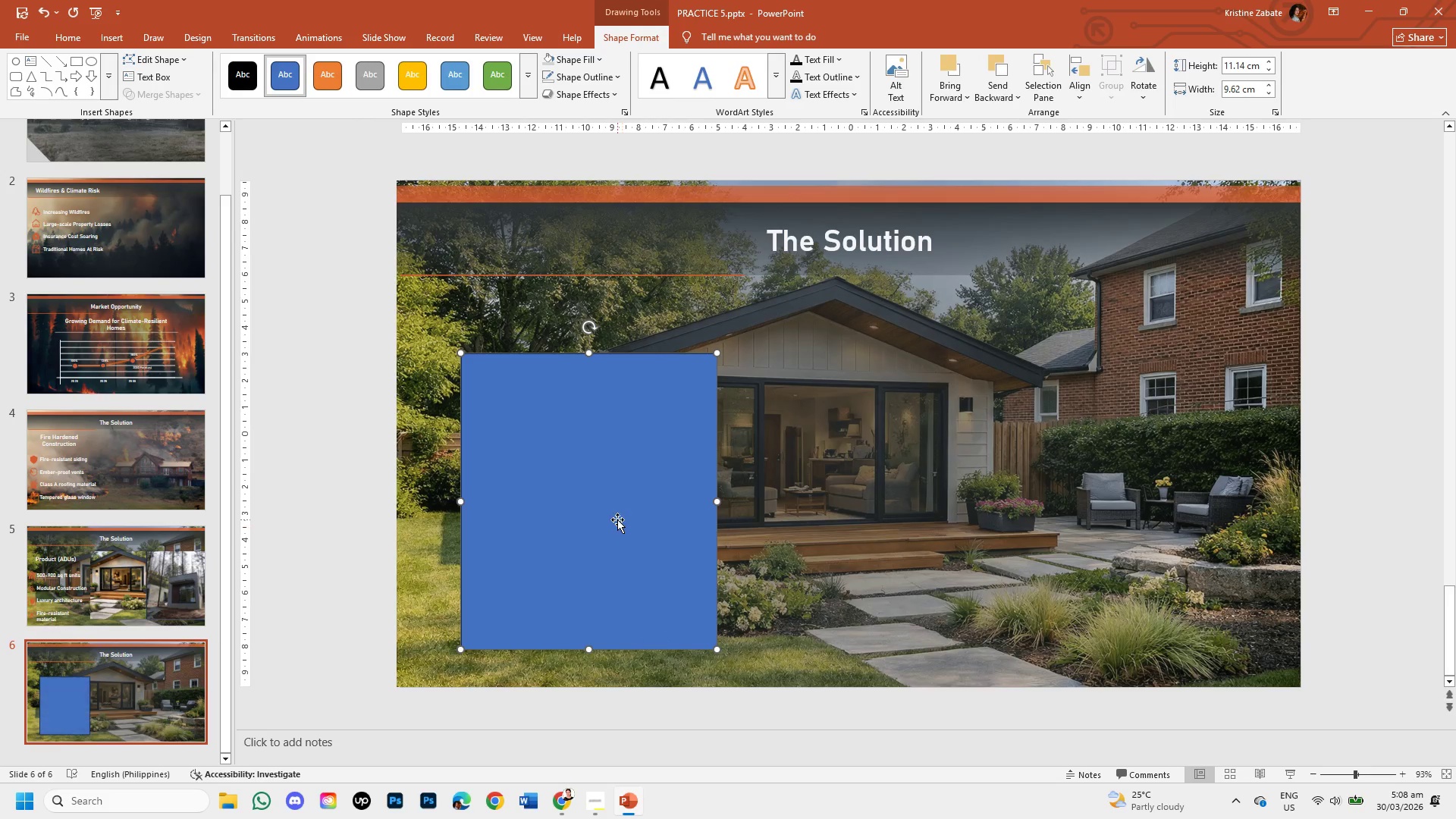 
left_click([617, 519])
 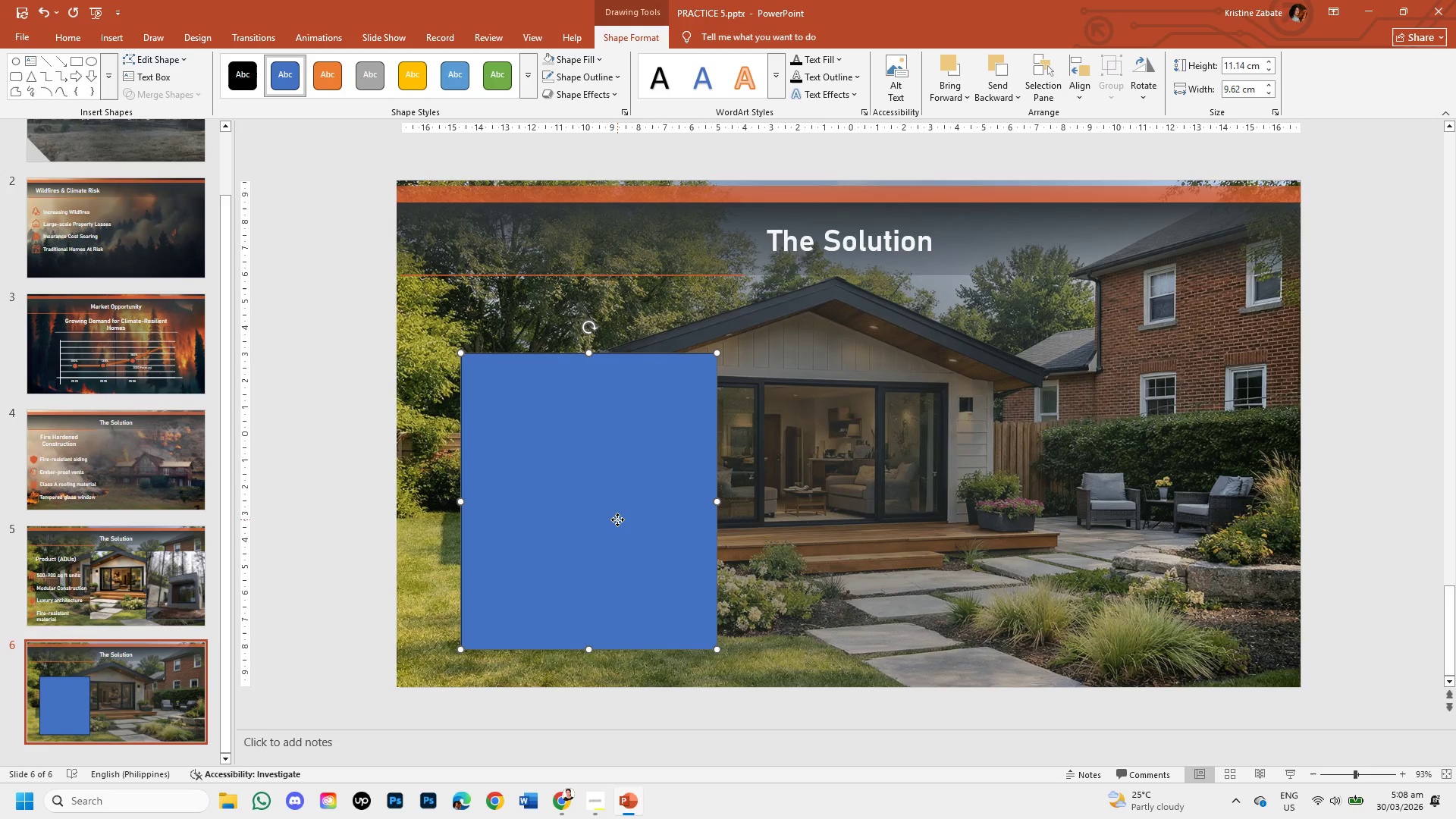 
right_click([617, 519])
 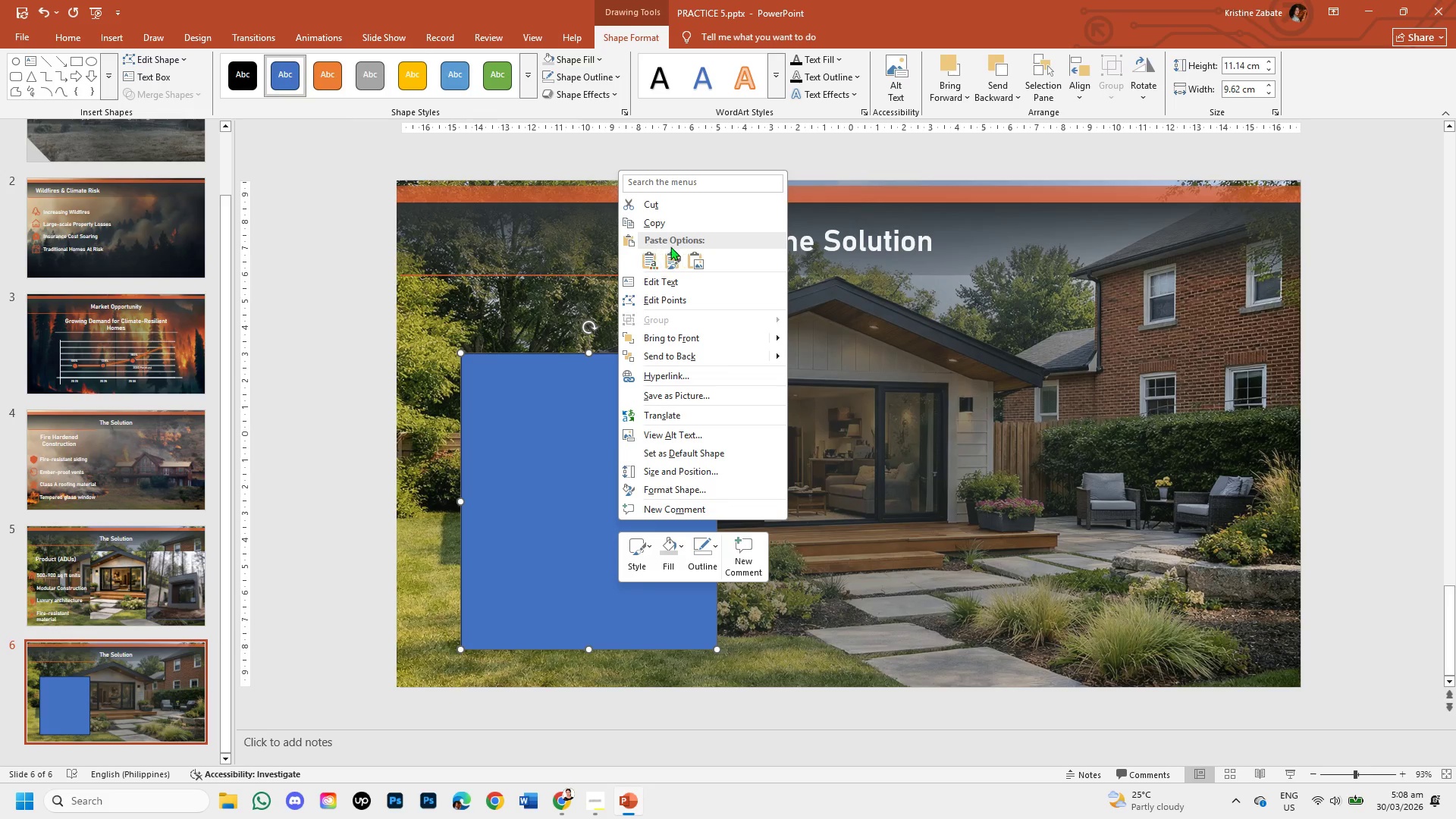 
left_click([685, 228])
 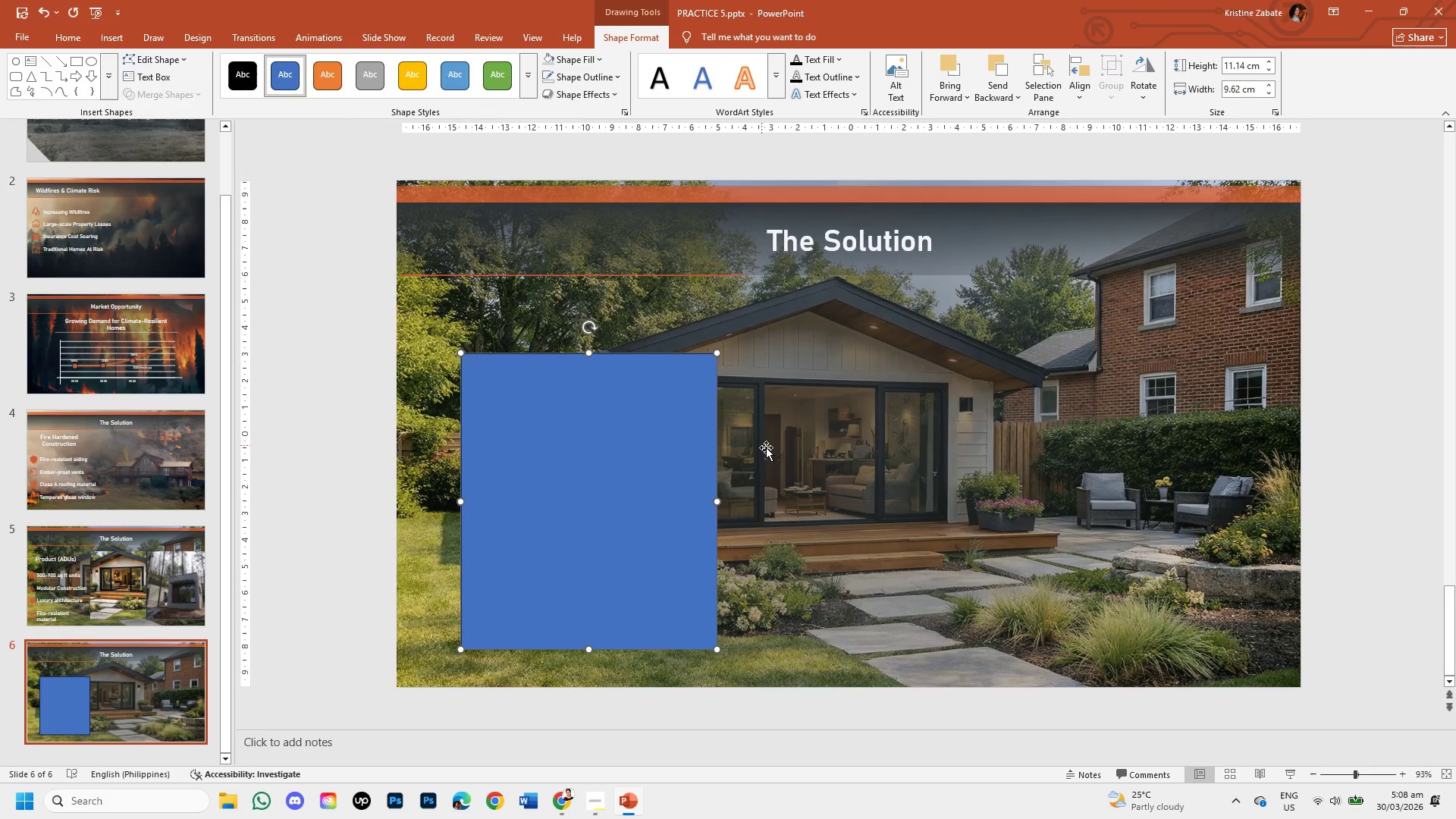 
left_click([766, 447])
 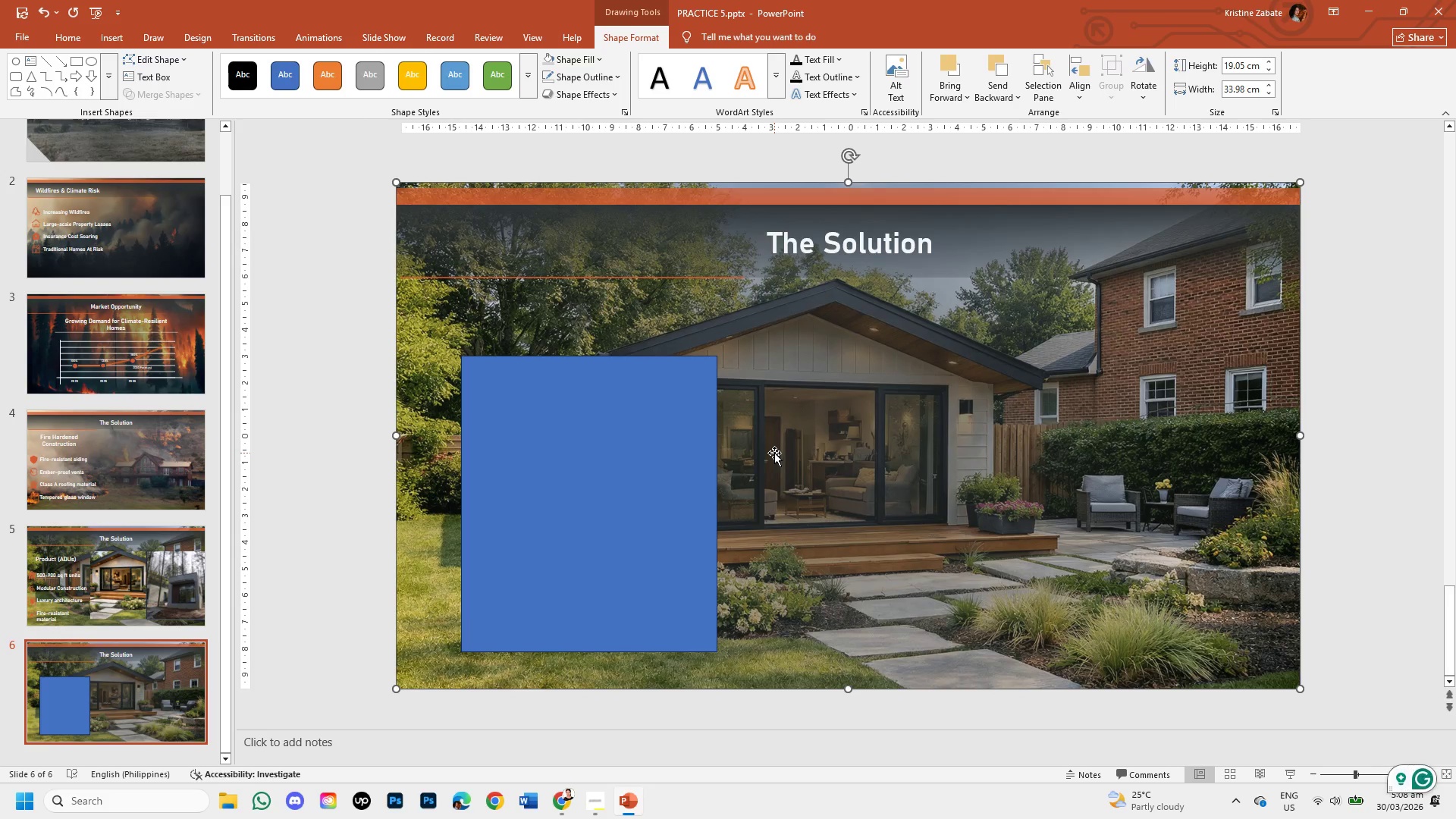 
key(Control+V)
 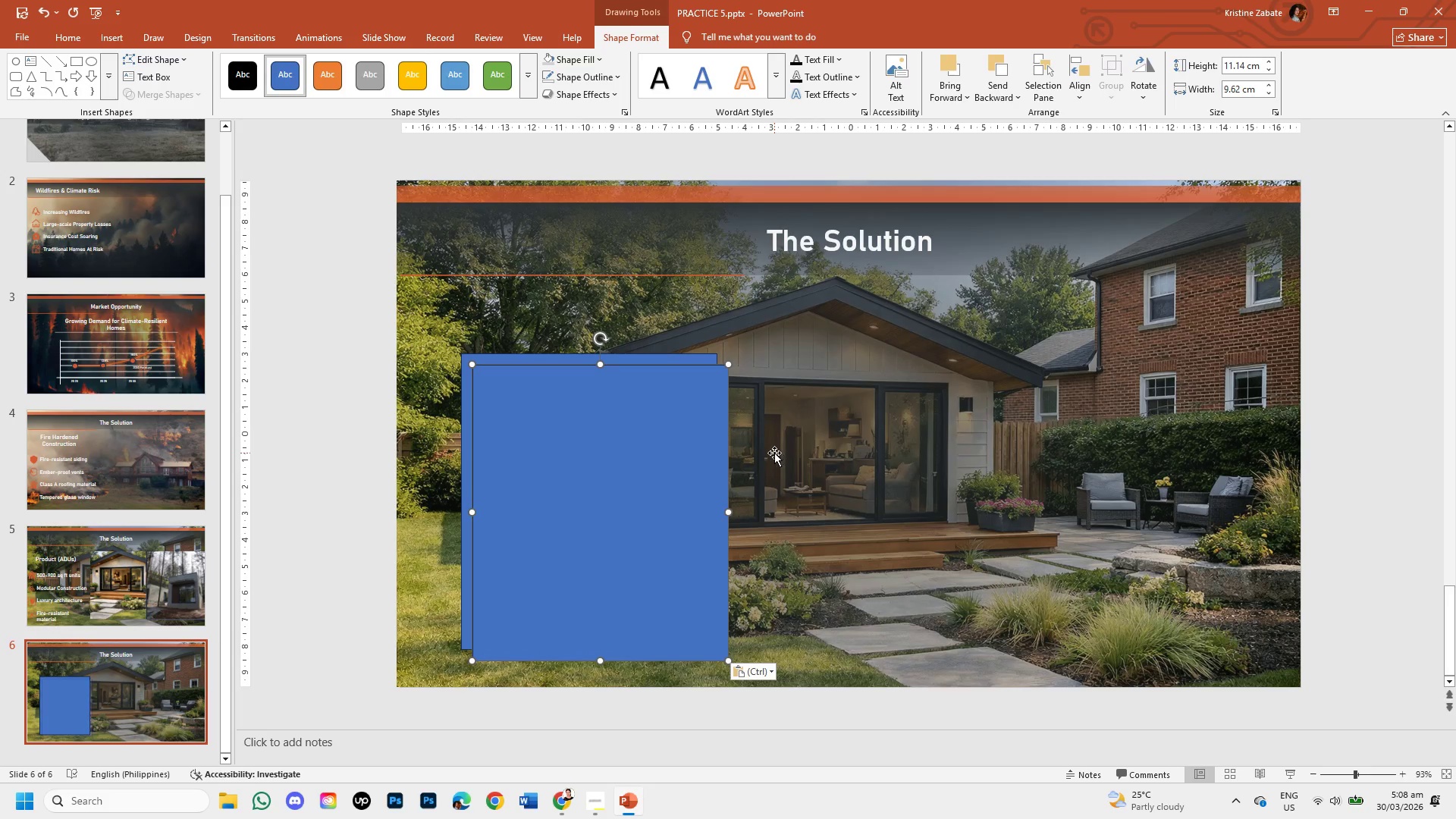 
hold_key(key=ControlLeft, duration=0.52)
 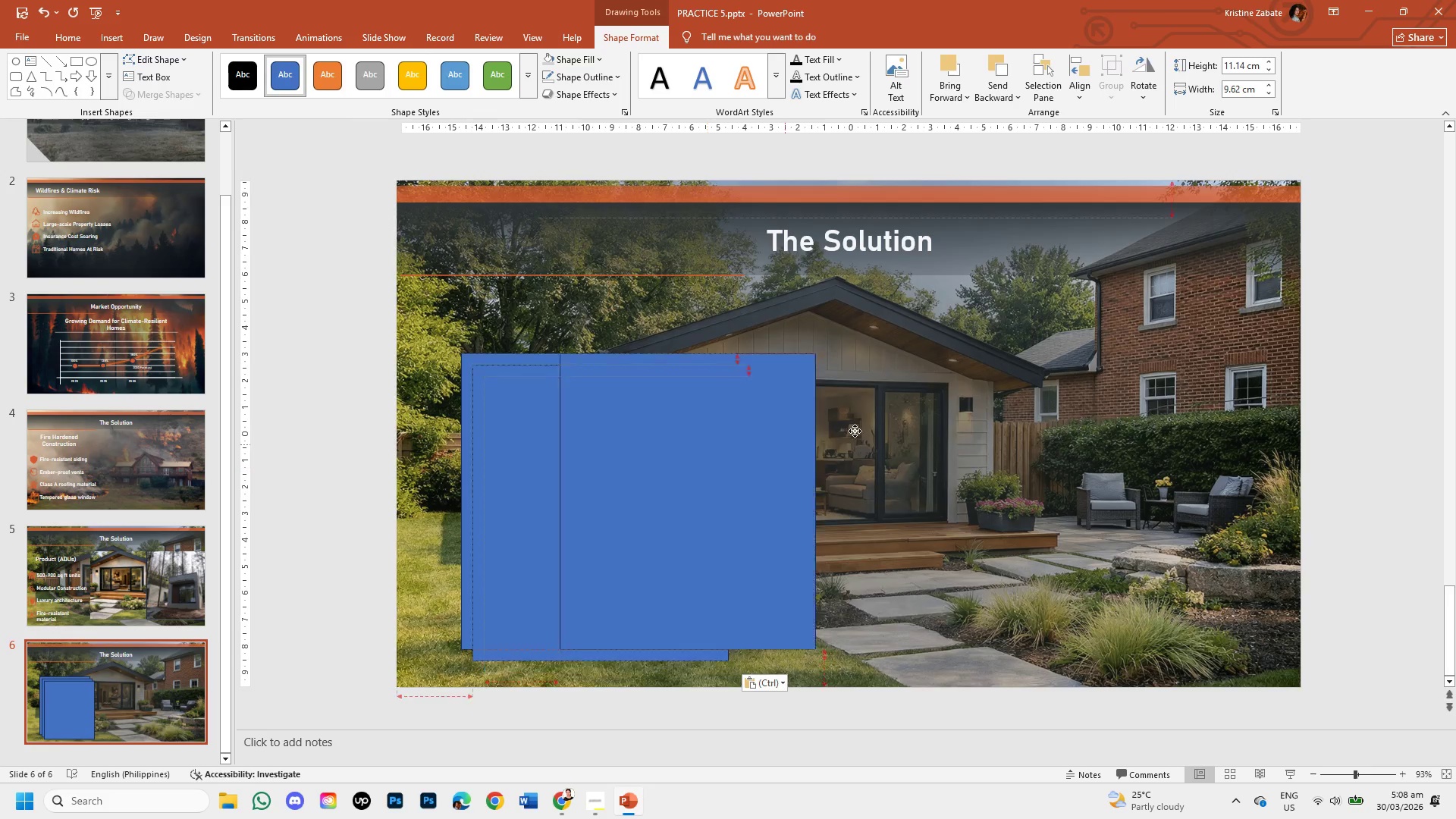 
key(V)
 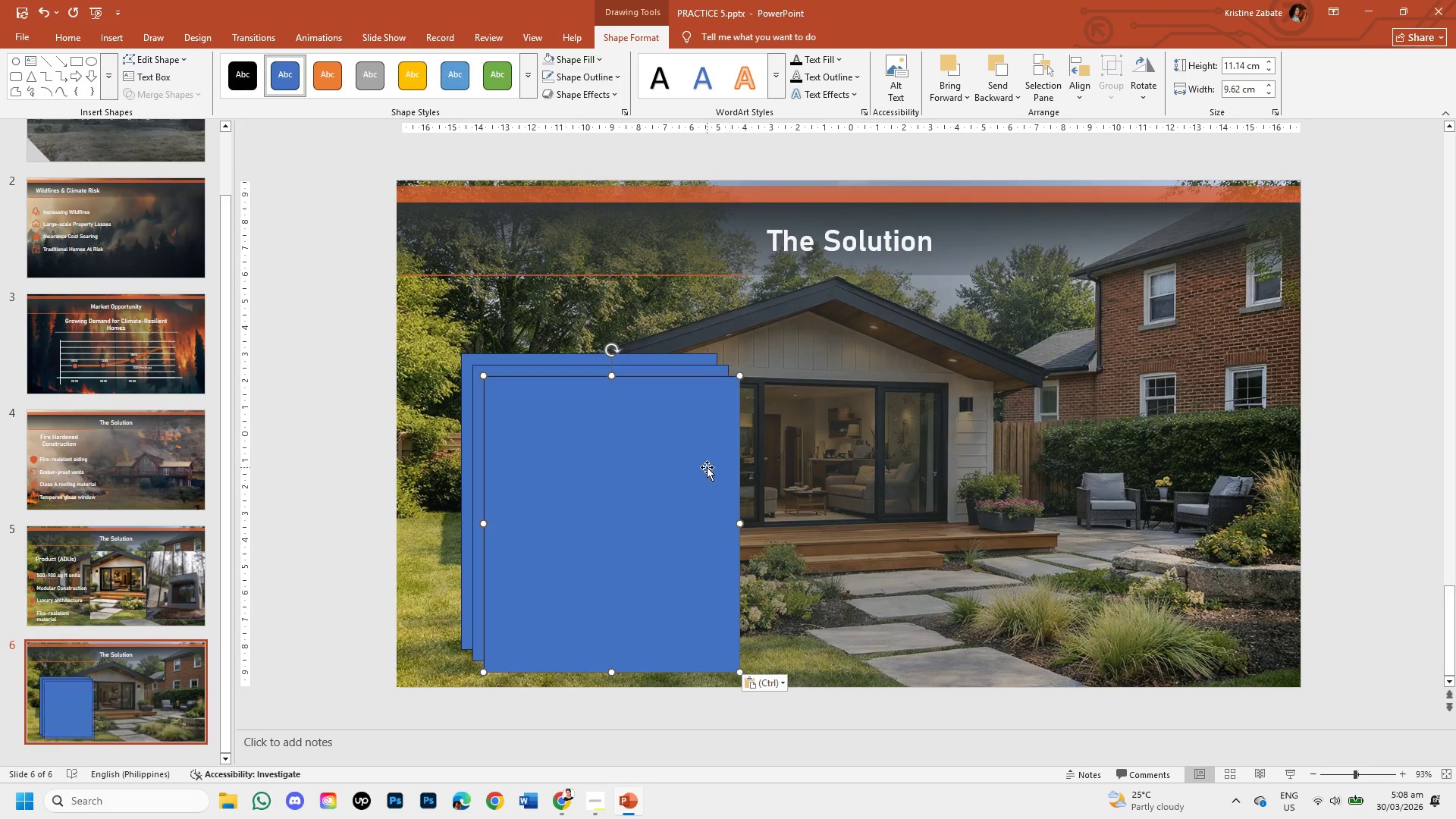 
left_click_drag(start_coordinate=[707, 467], to_coordinate=[1244, 449])
 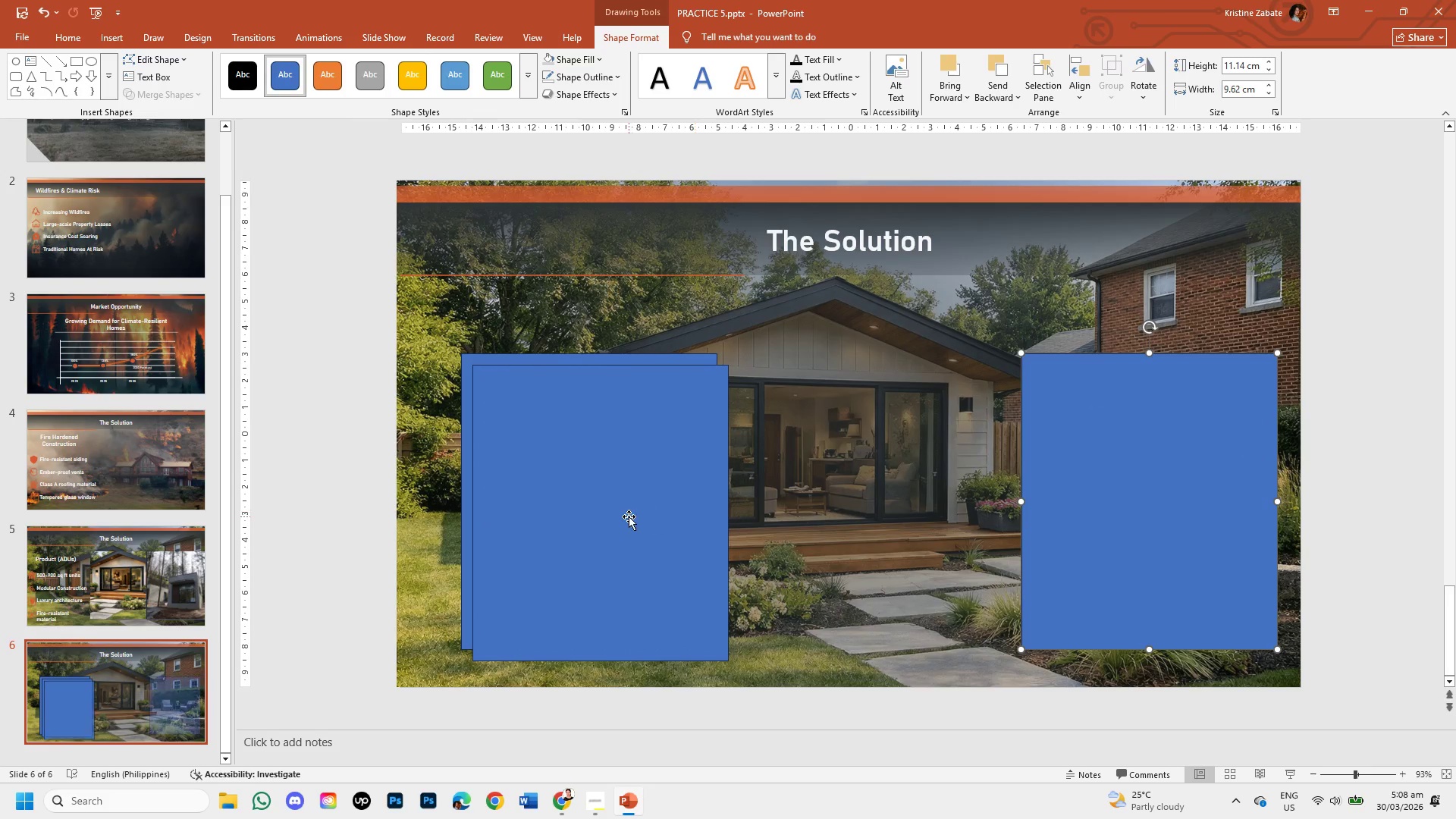 
left_click([629, 516])
 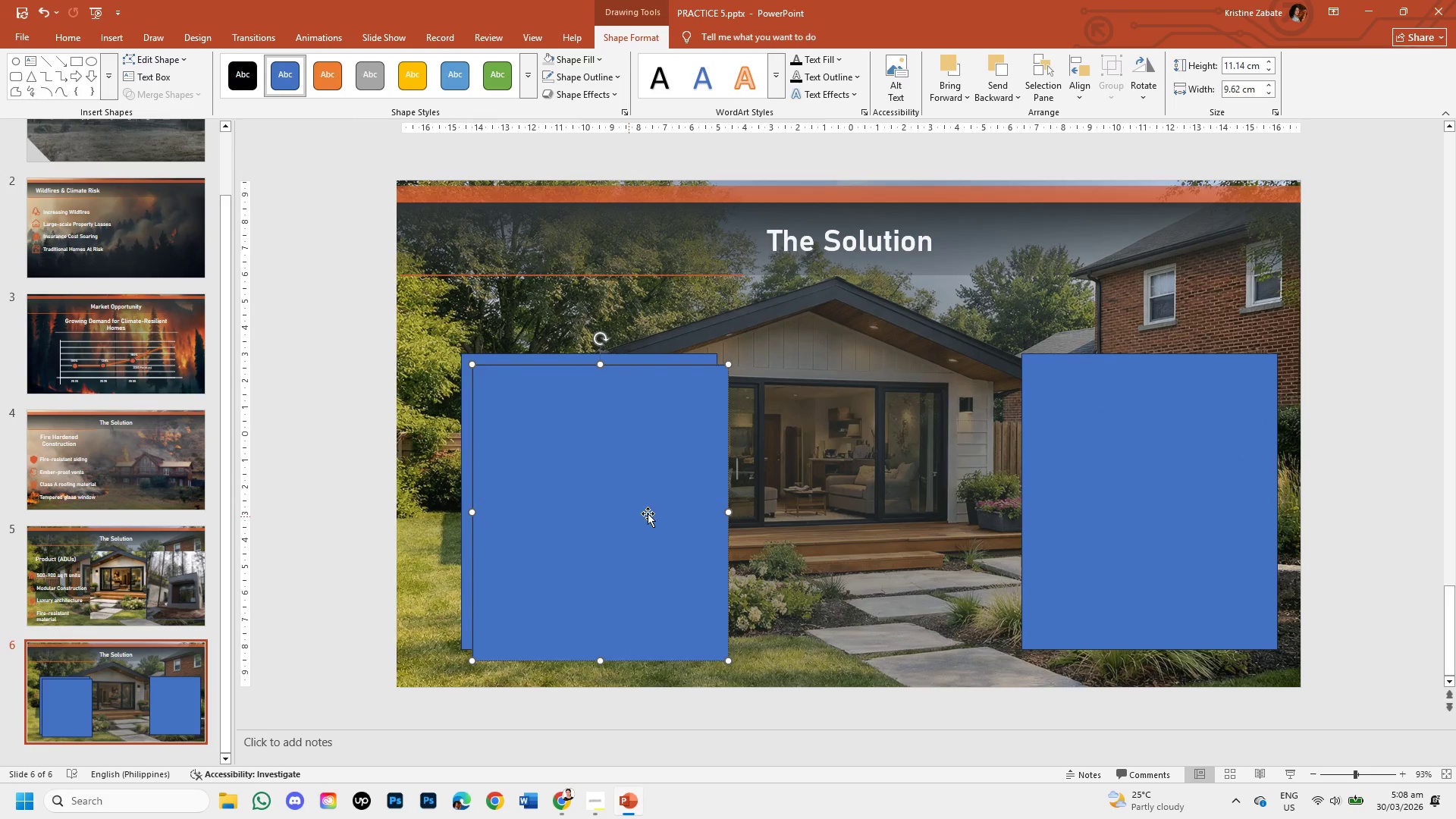 
left_click_drag(start_coordinate=[629, 516], to_coordinate=[883, 475])
 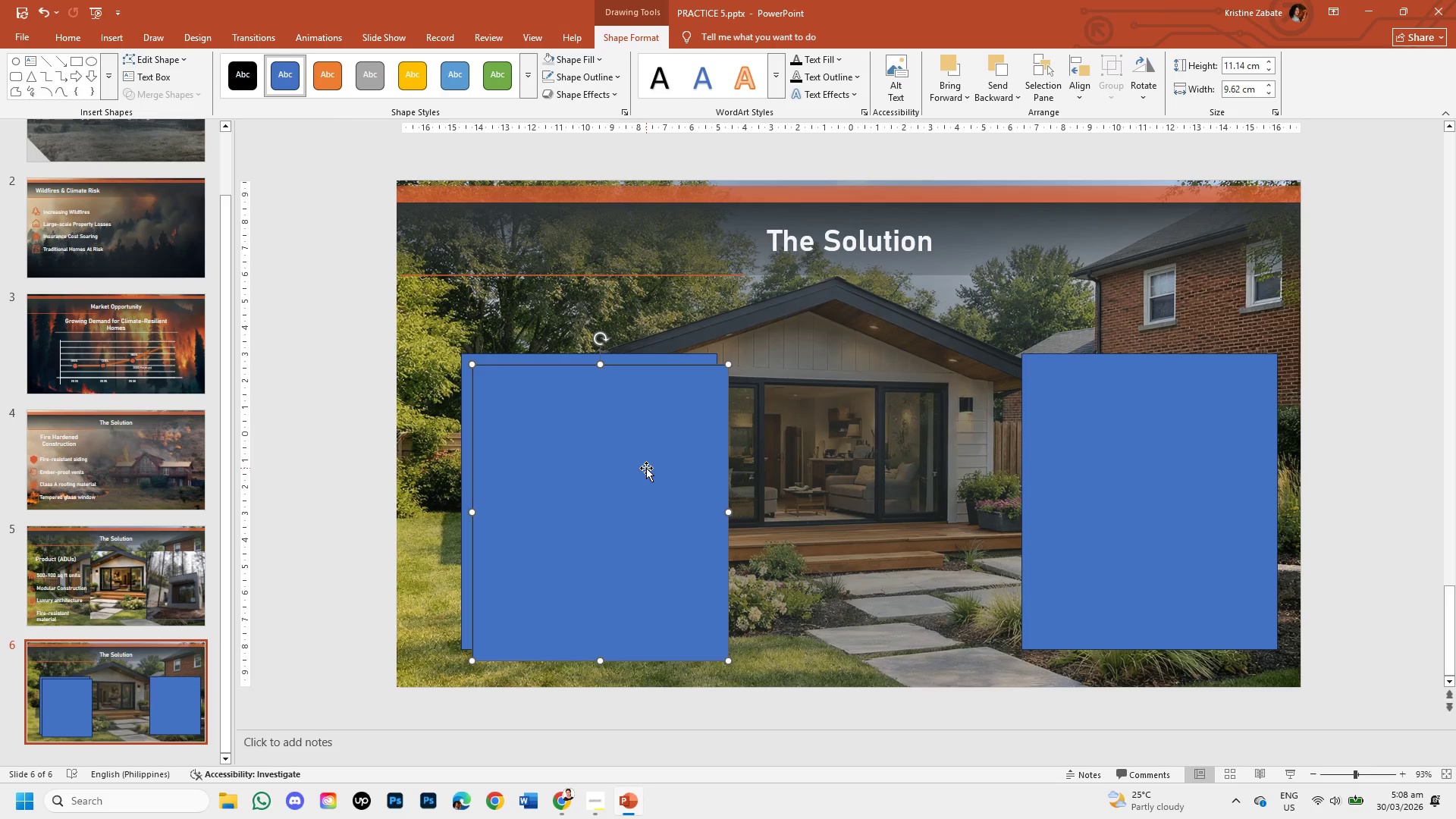 
left_click_drag(start_coordinate=[646, 468], to_coordinate=[915, 460])
 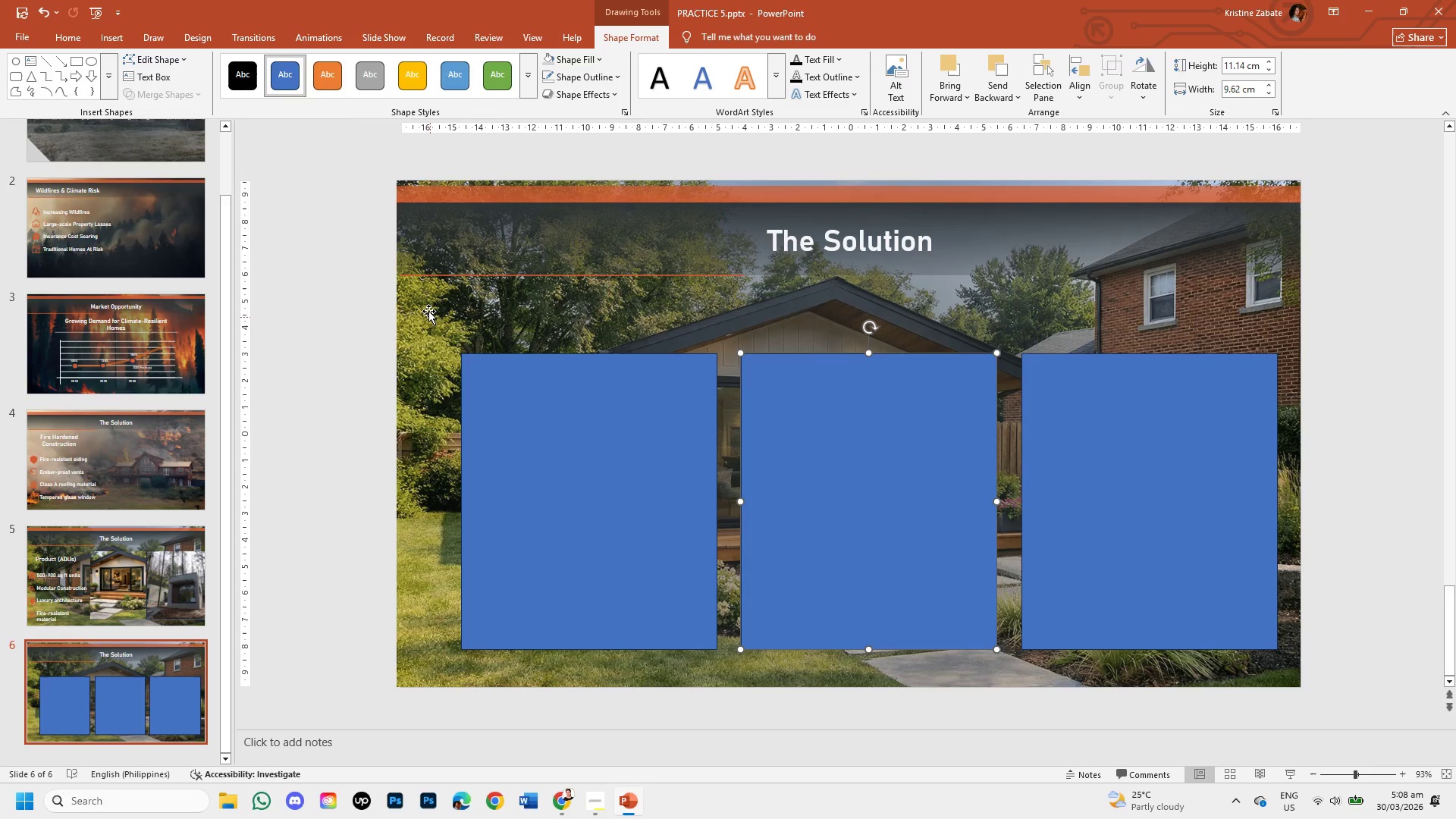 
left_click([428, 308])
 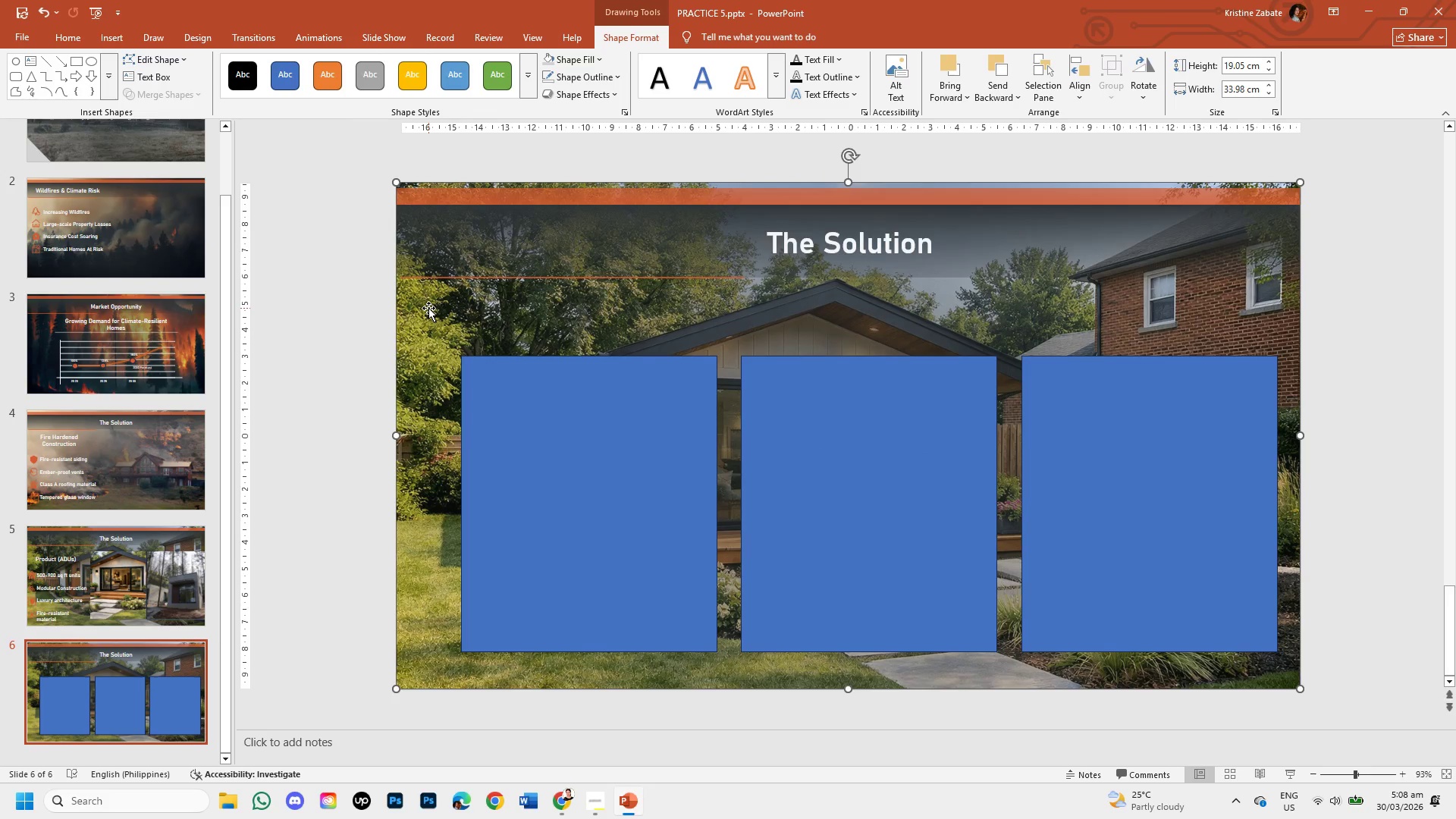 
right_click([428, 308])
 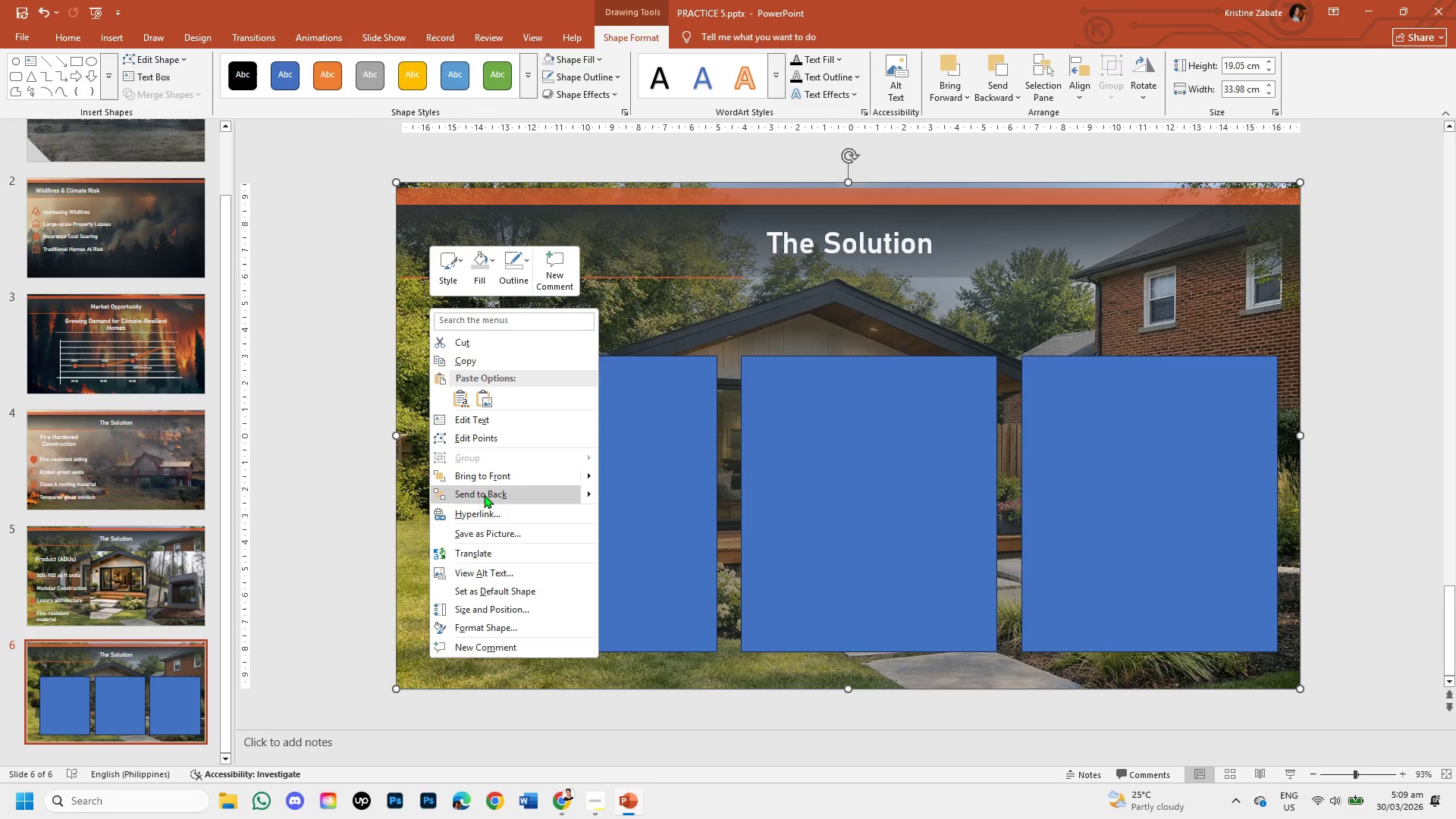 
left_click([482, 477])
 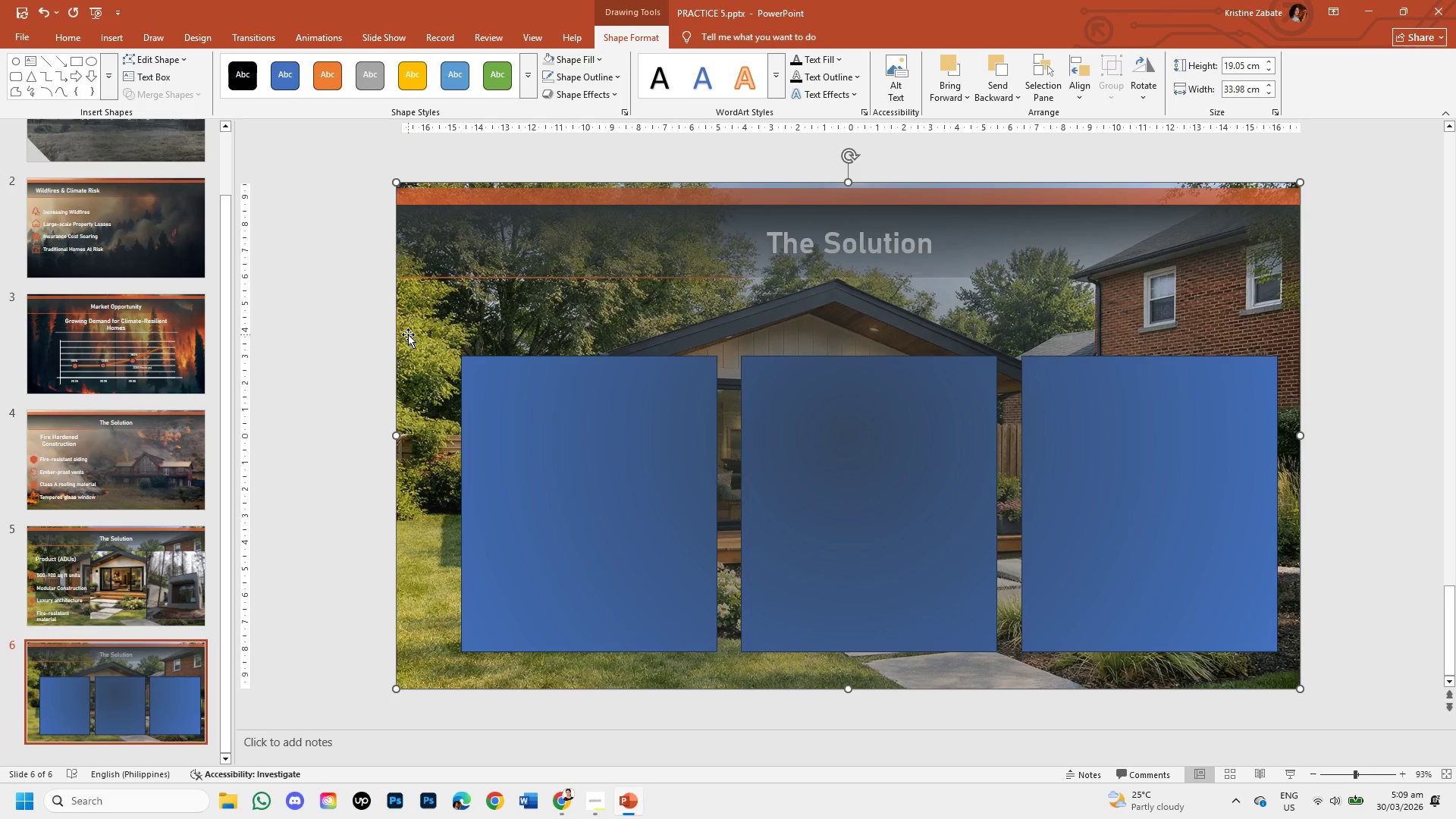 
right_click([408, 334])
 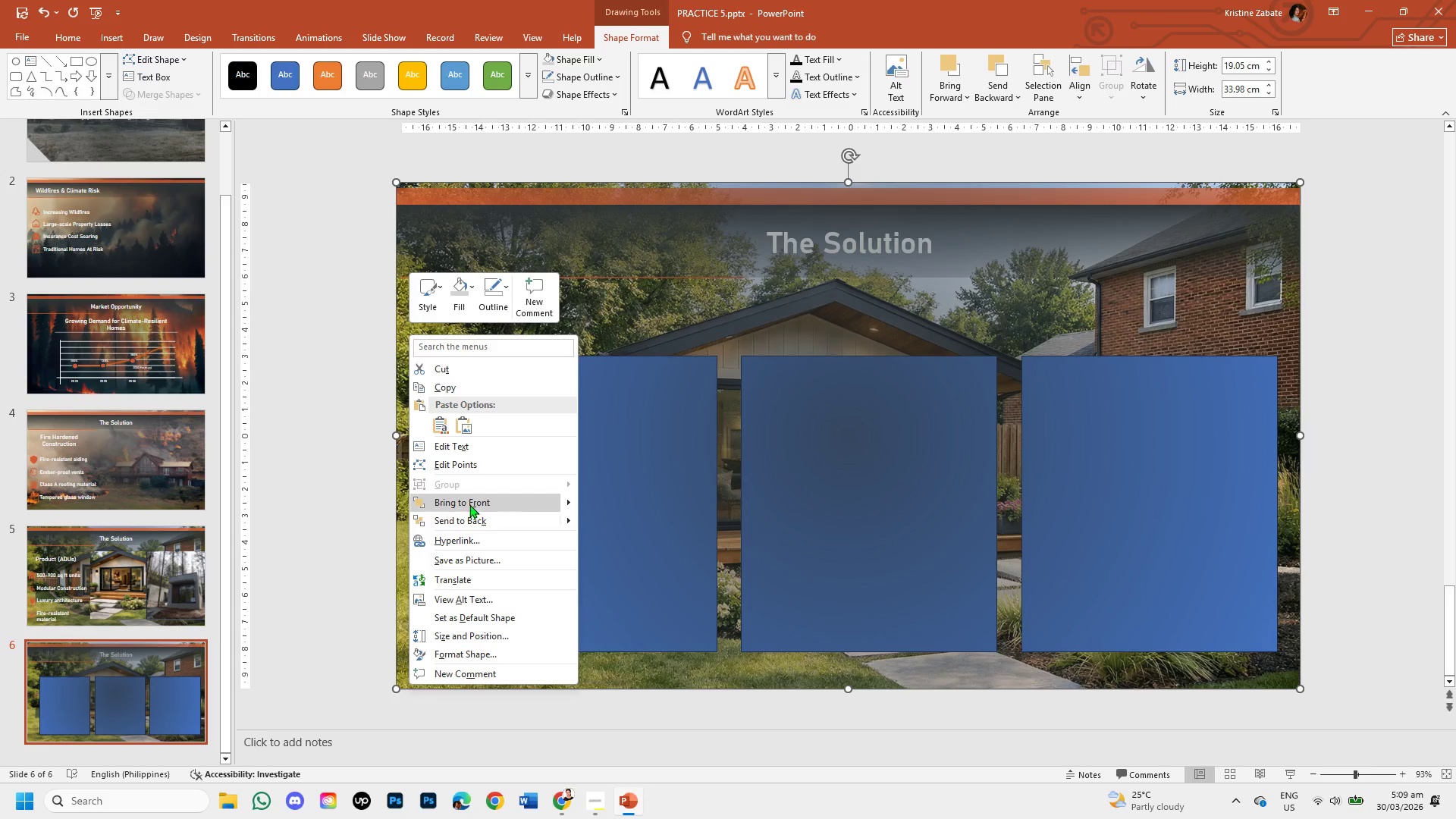 
left_click([476, 516])
 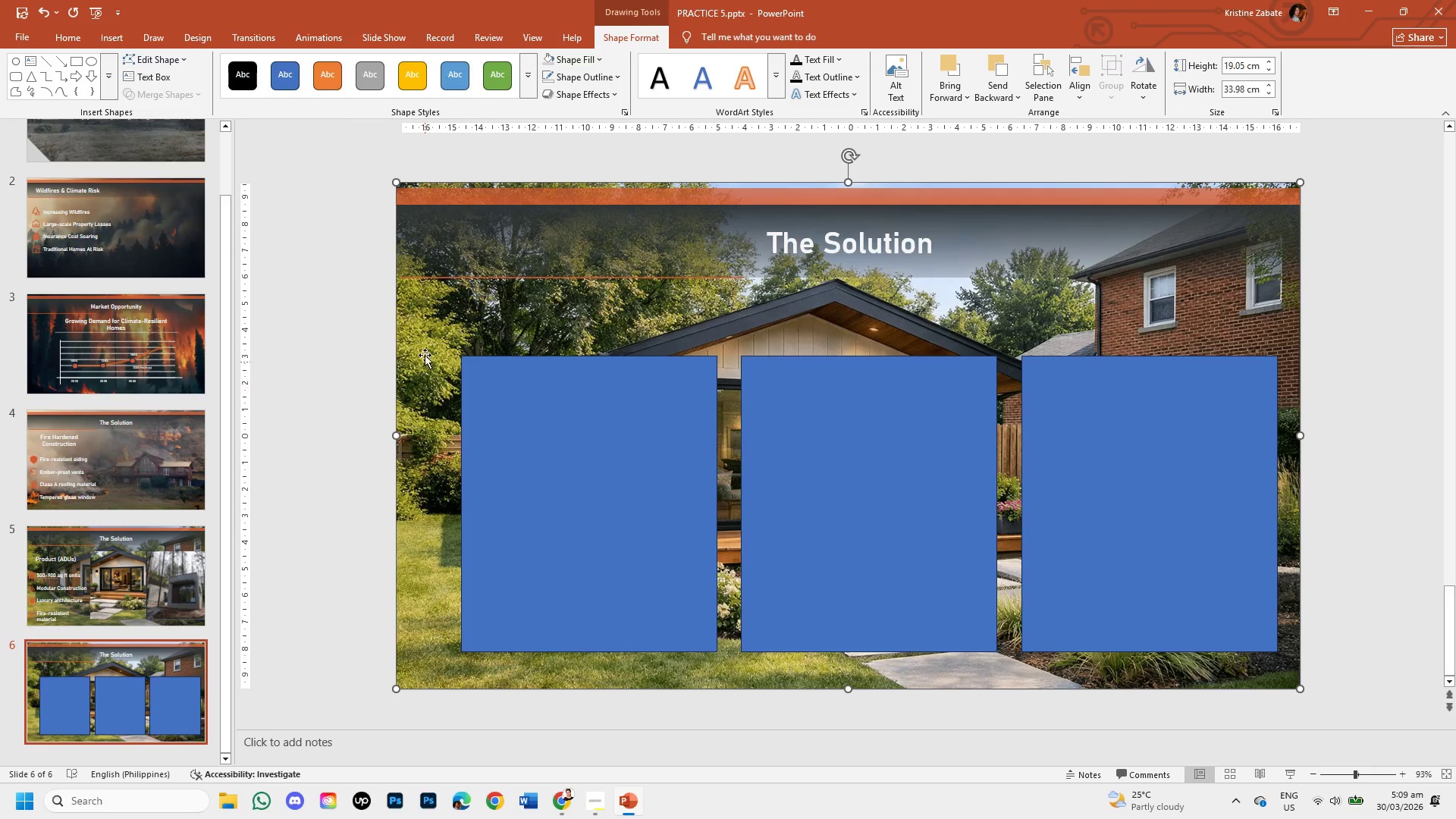 
left_click([431, 341])
 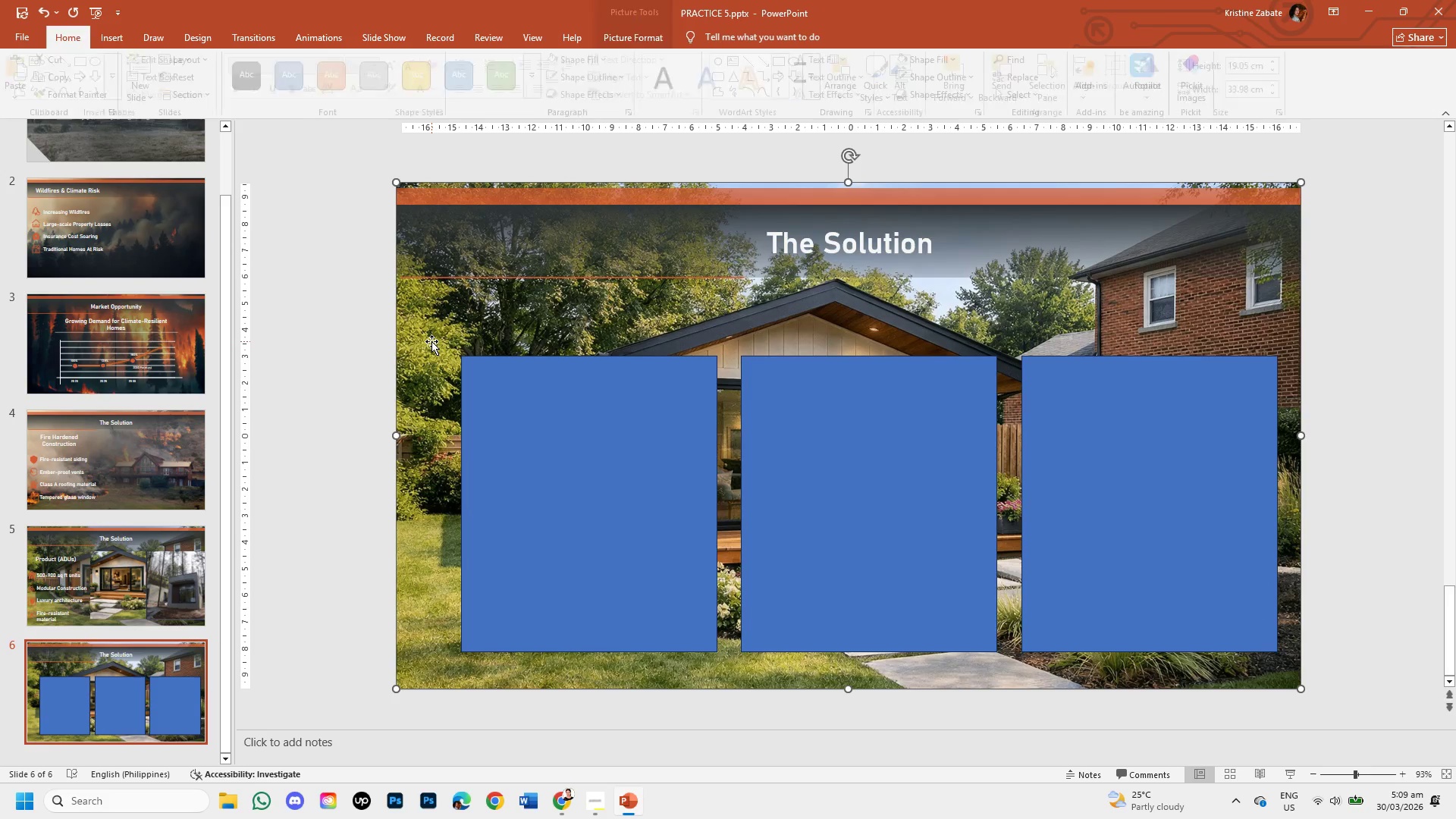 
right_click([431, 341])
 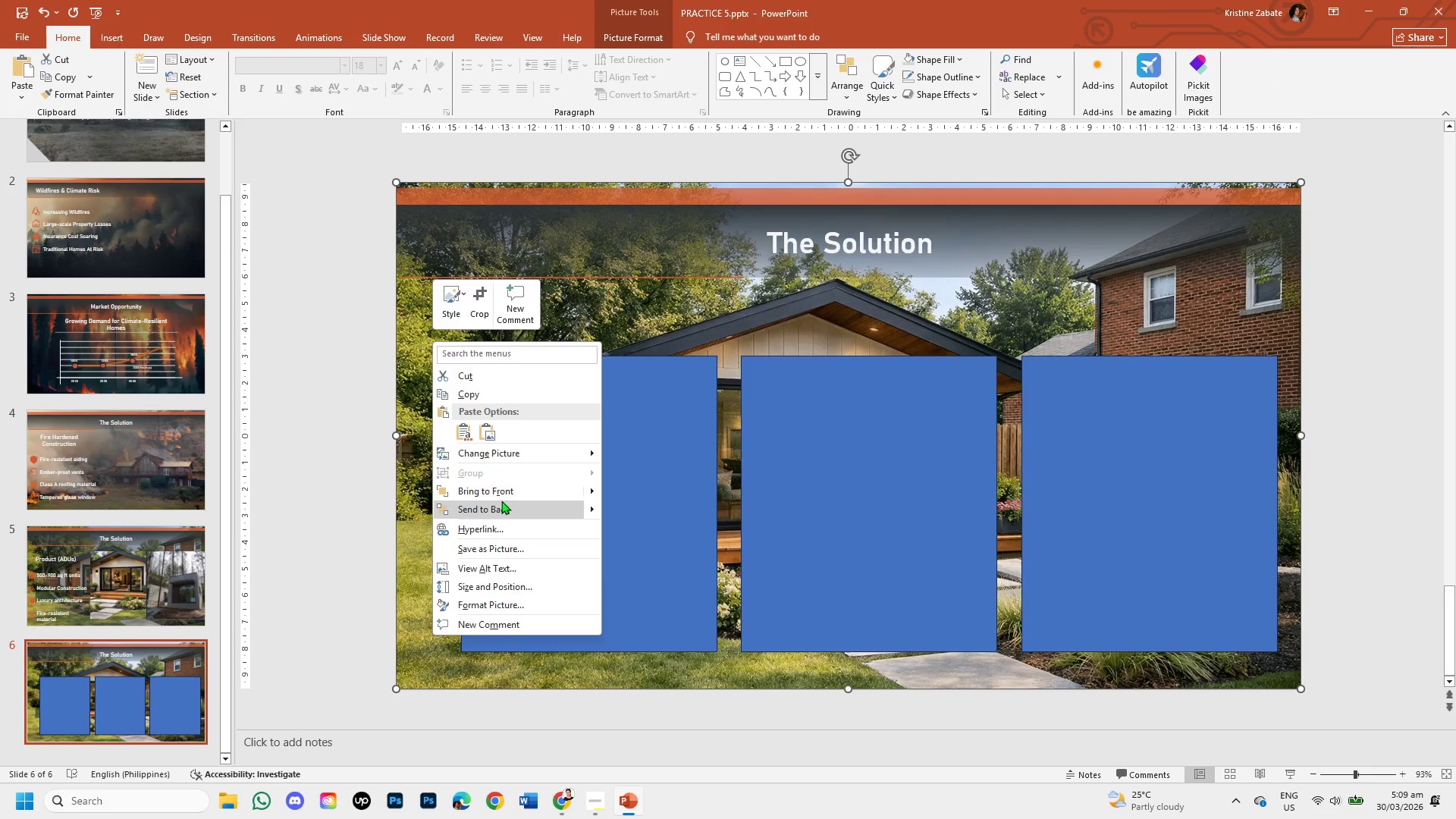 
left_click([503, 504])
 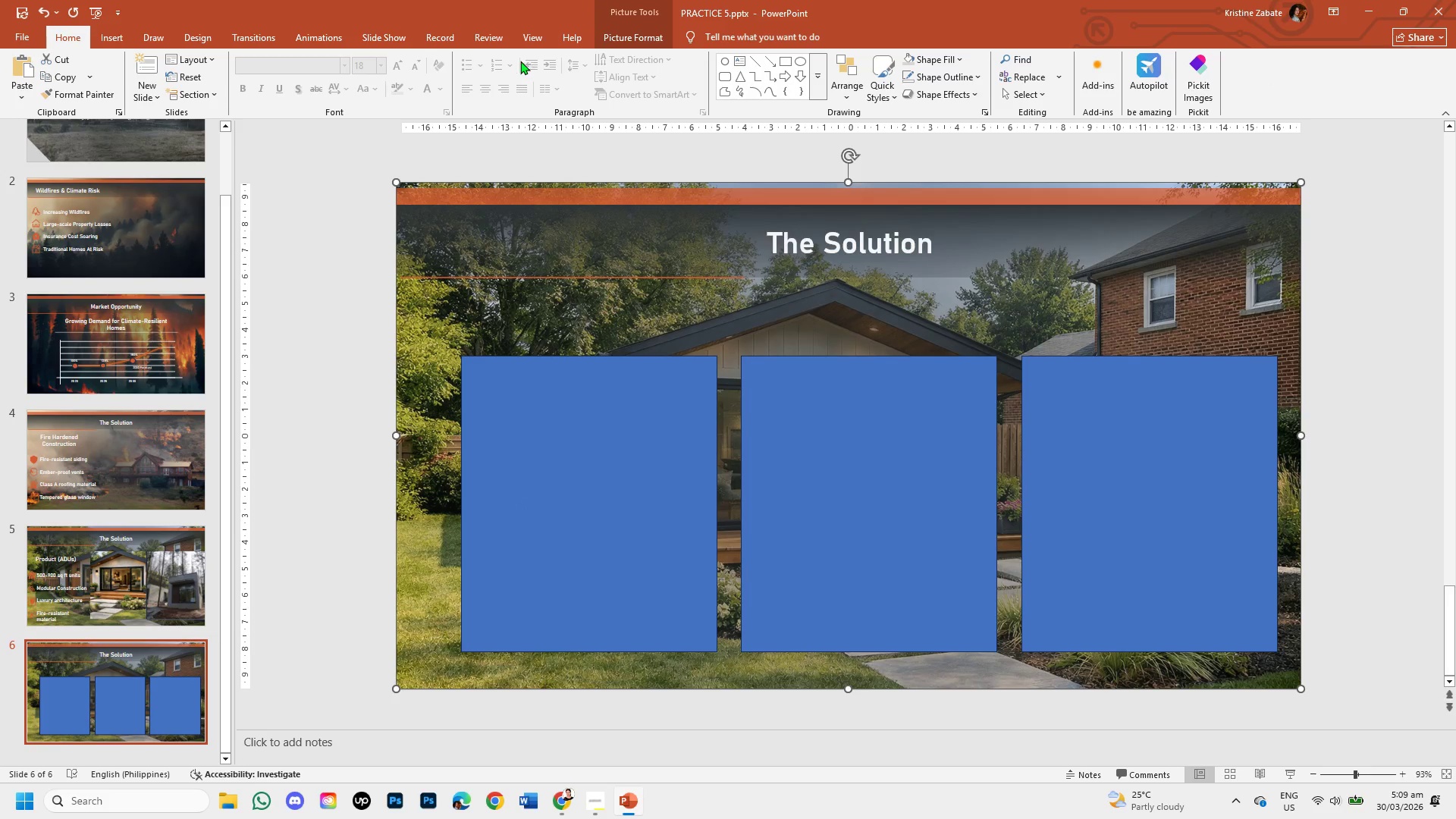 
double_click([576, 428])
 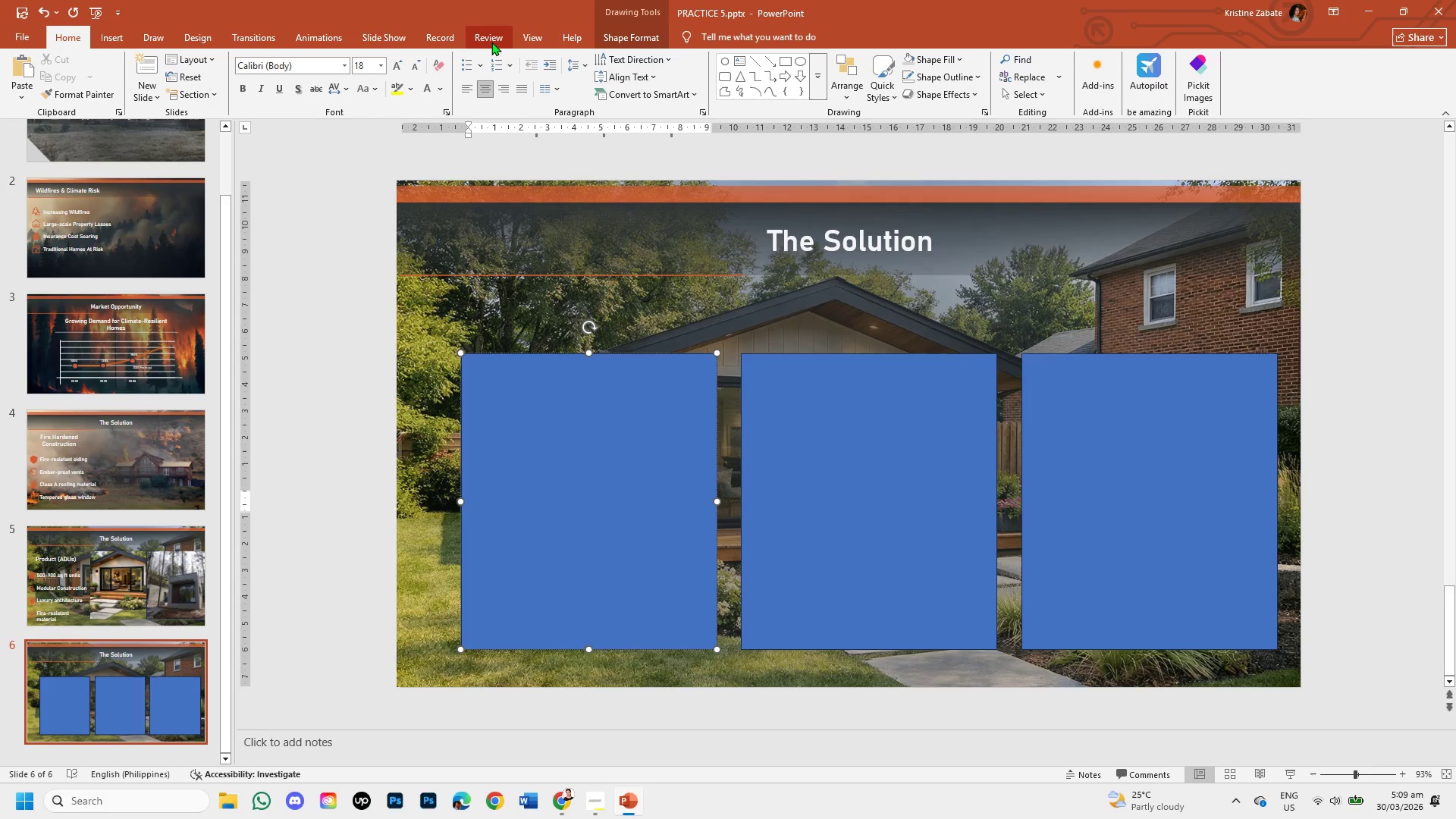 
wait(6.83)
 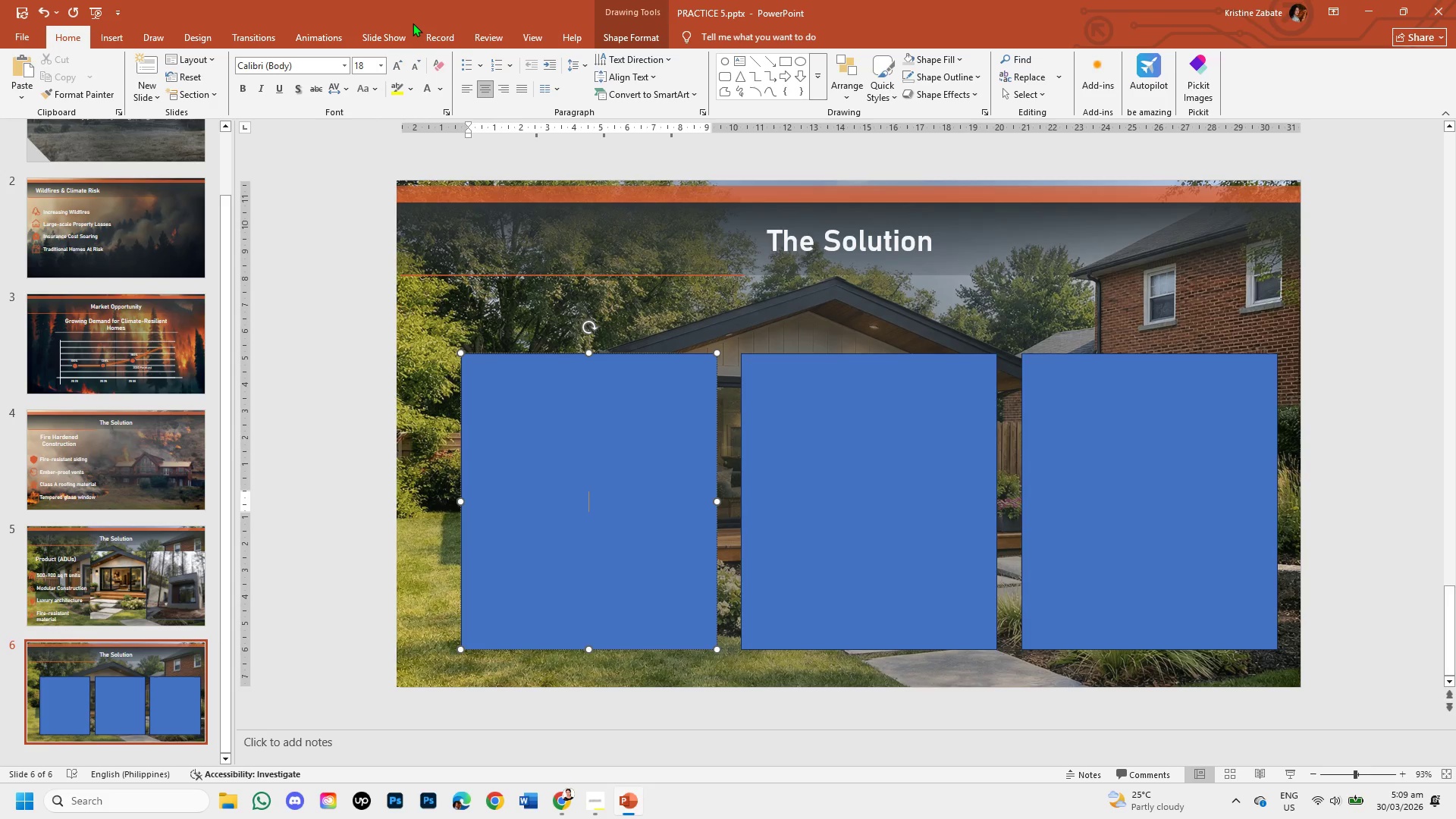 
left_click([491, 42])
 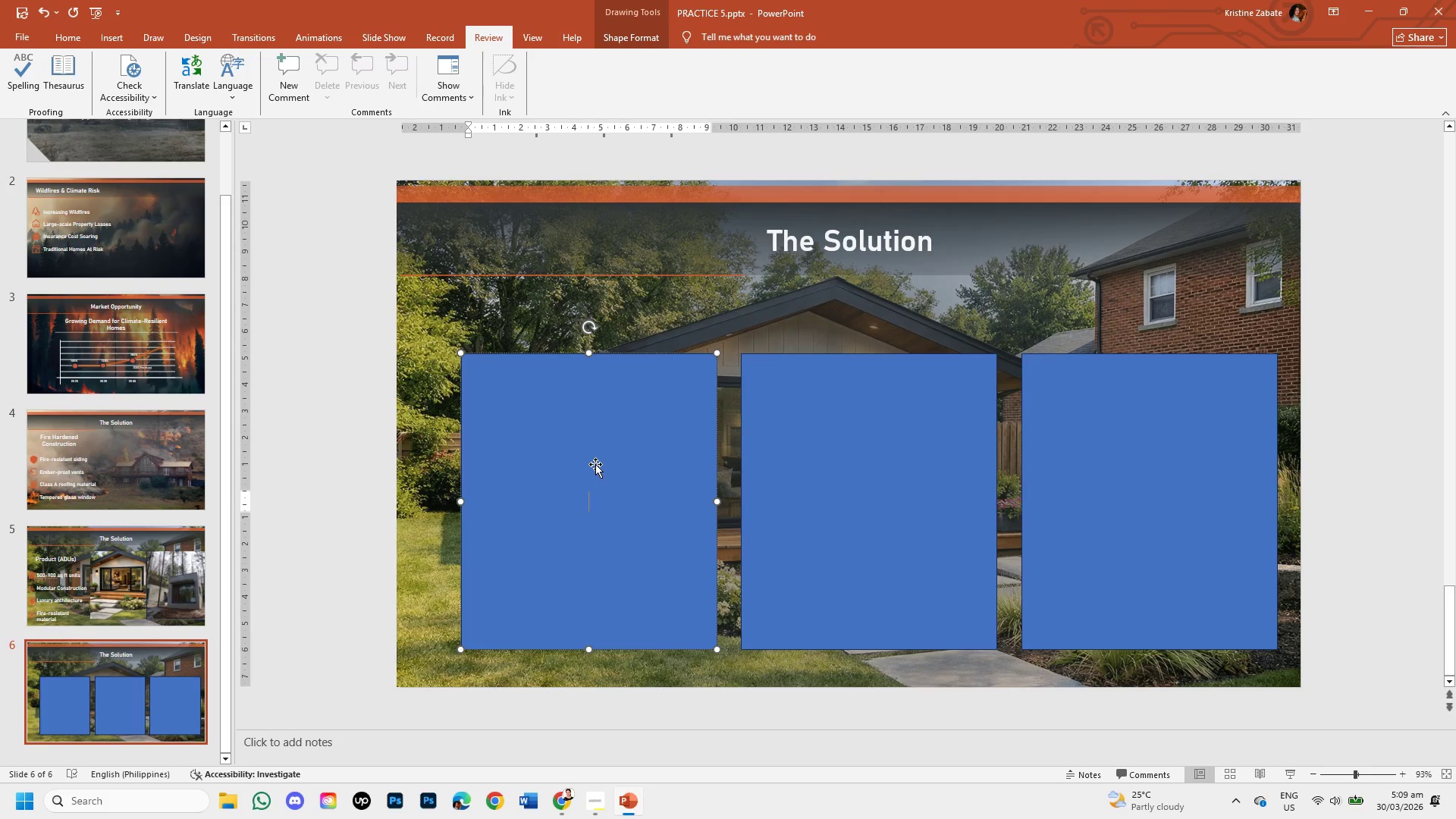 
double_click([595, 464])
 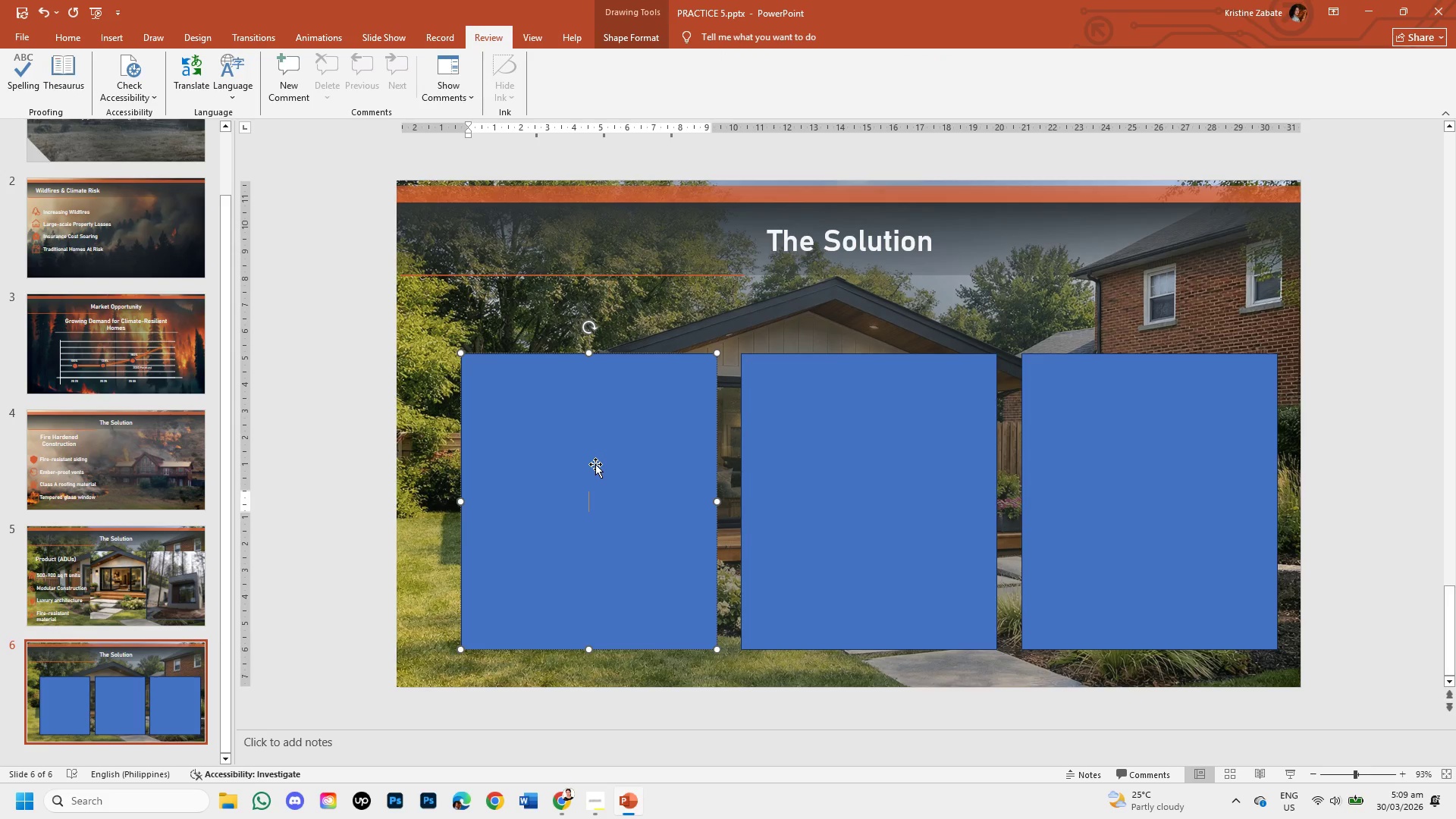 
triple_click([595, 464])
 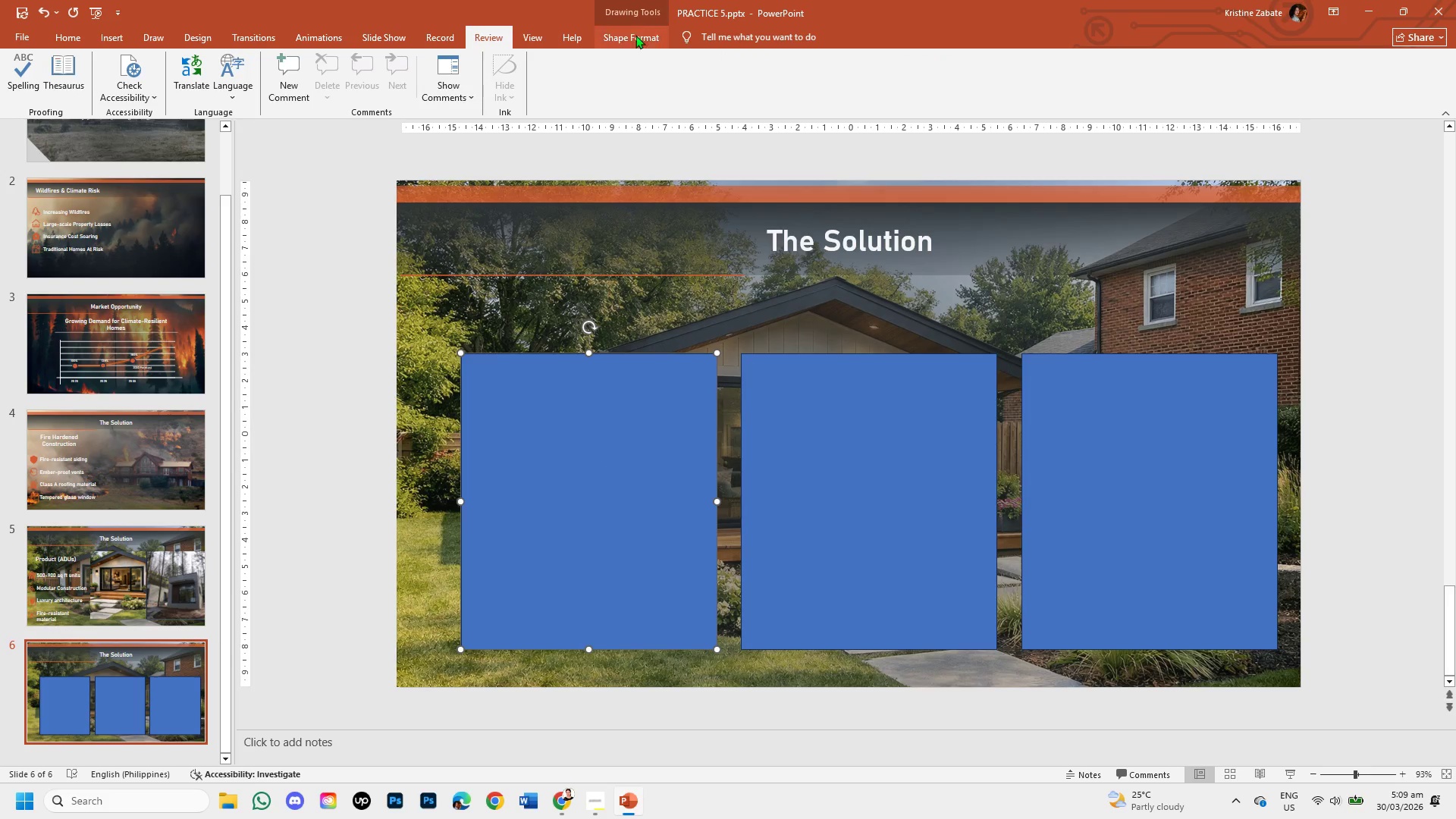 
left_click([635, 45])
 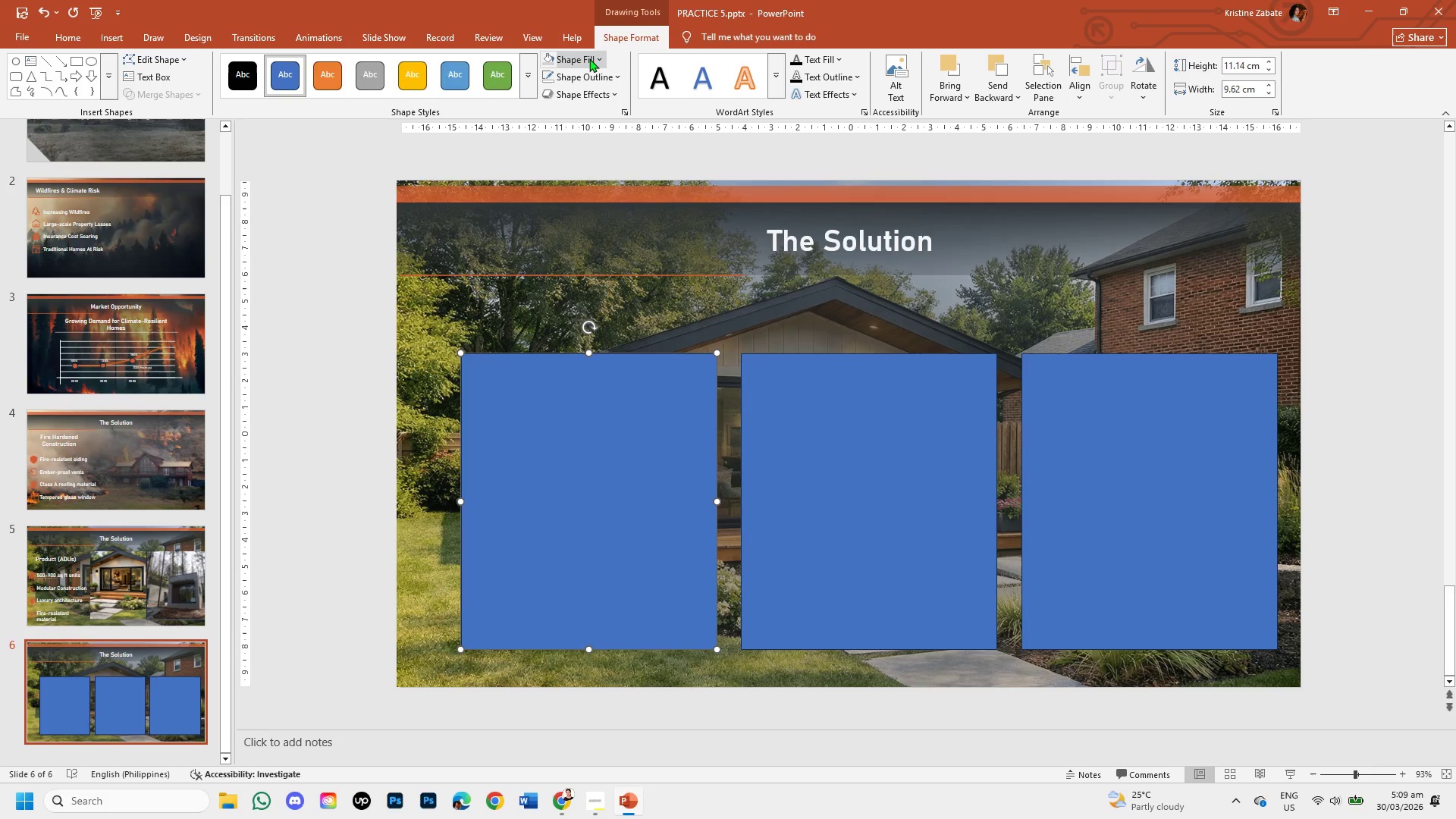 
left_click([595, 58])
 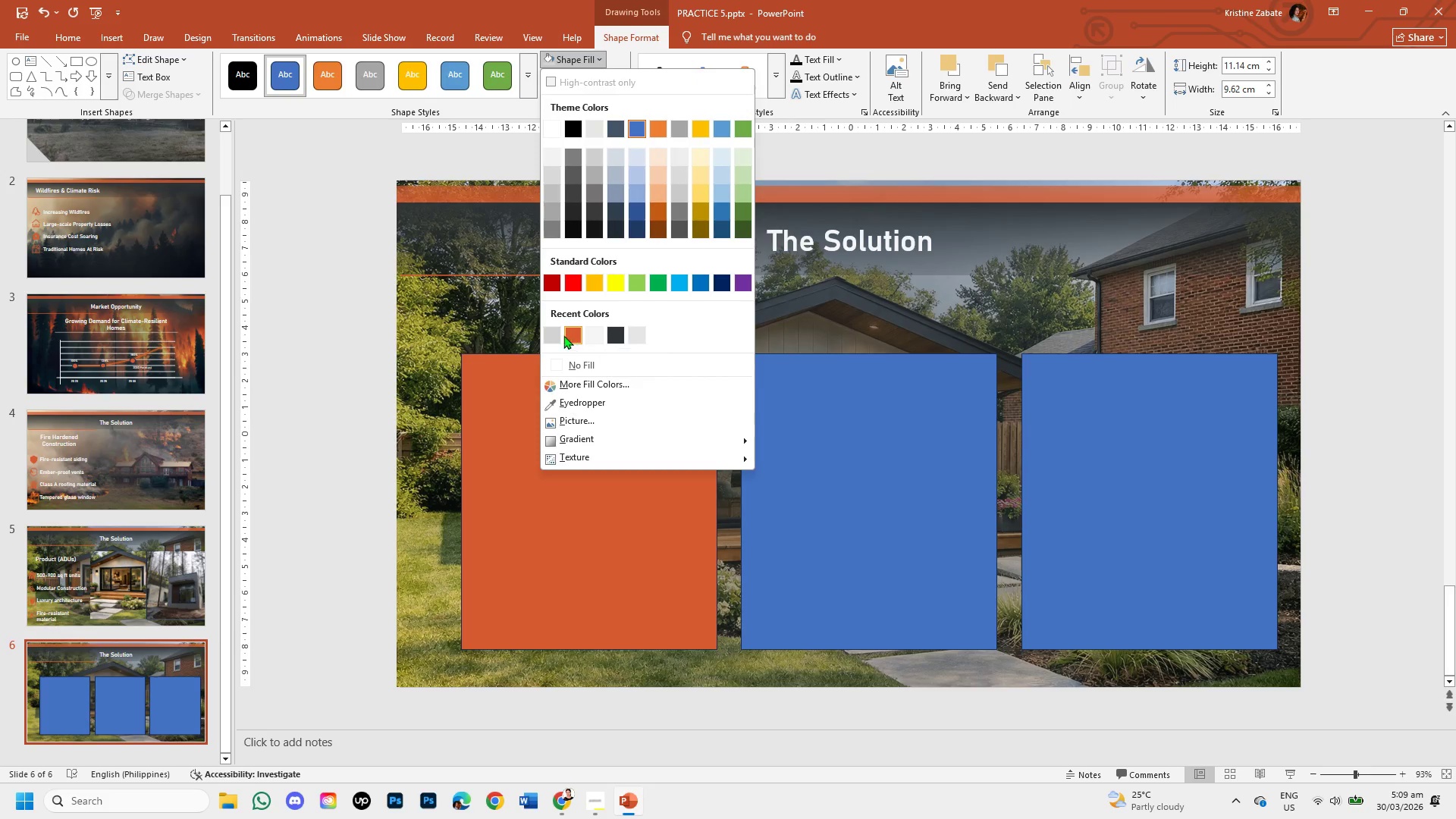 
wait(10.5)
 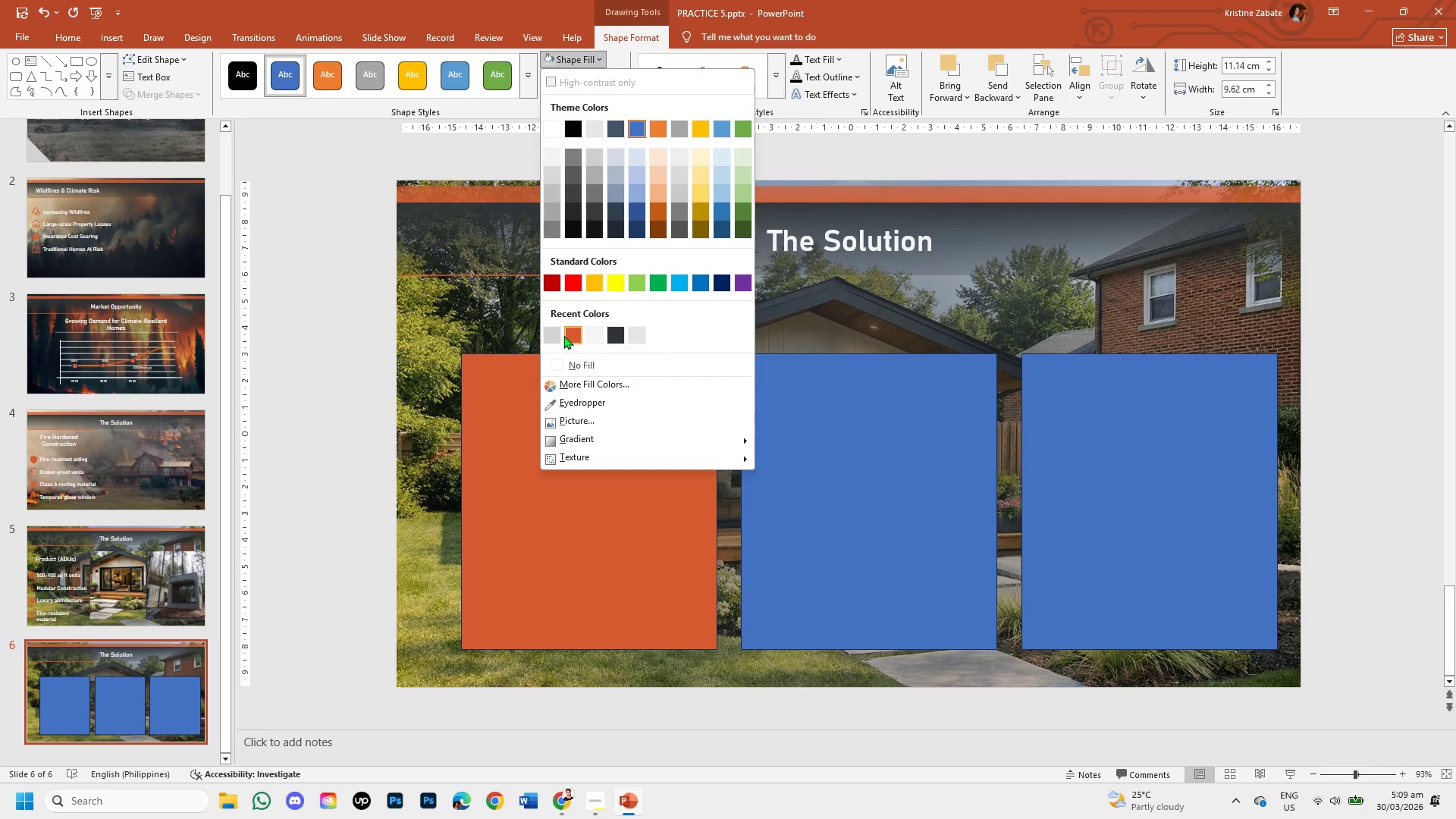 
left_click([567, 334])
 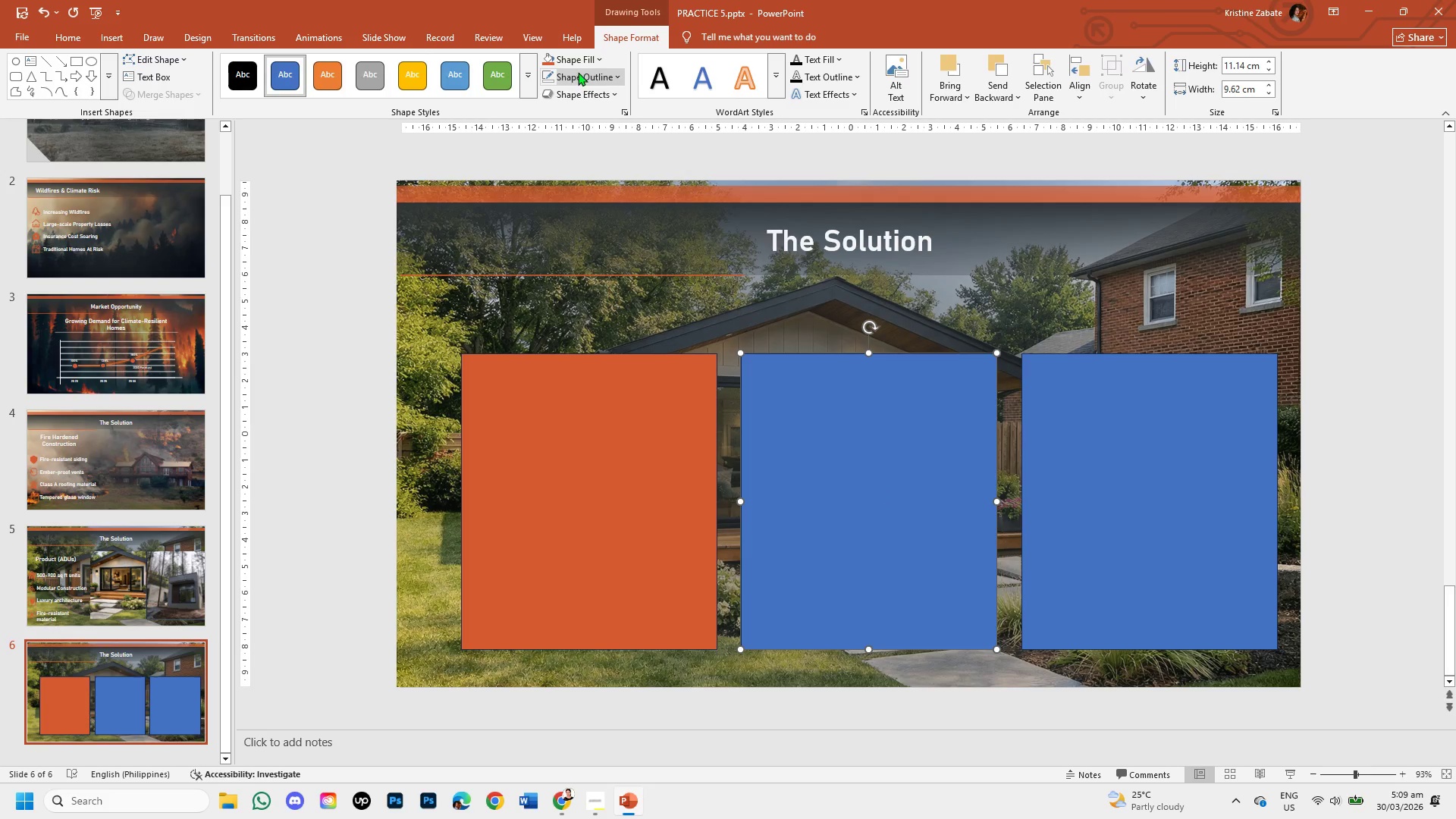 
left_click([597, 57])
 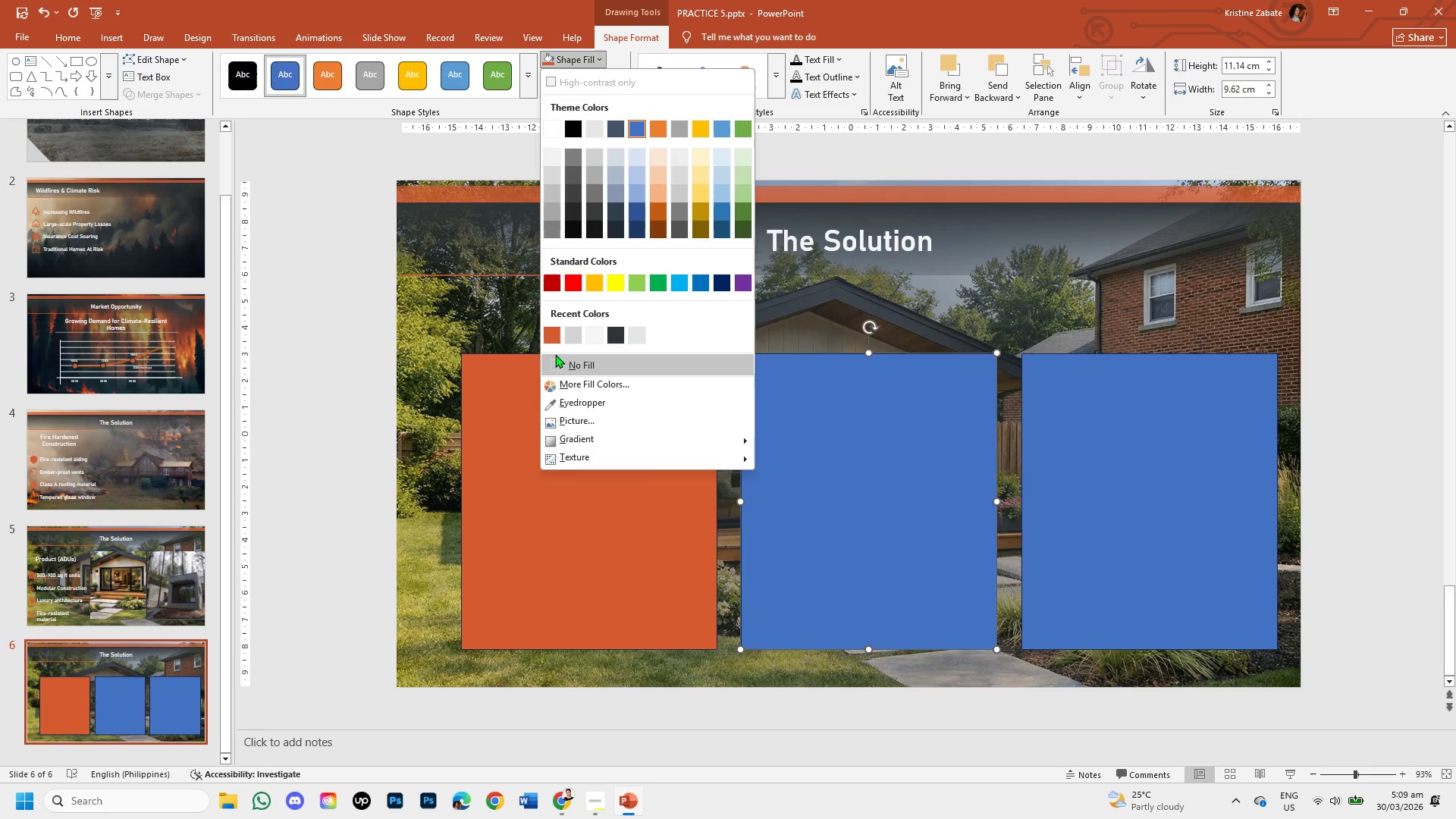 
left_click([554, 334])
 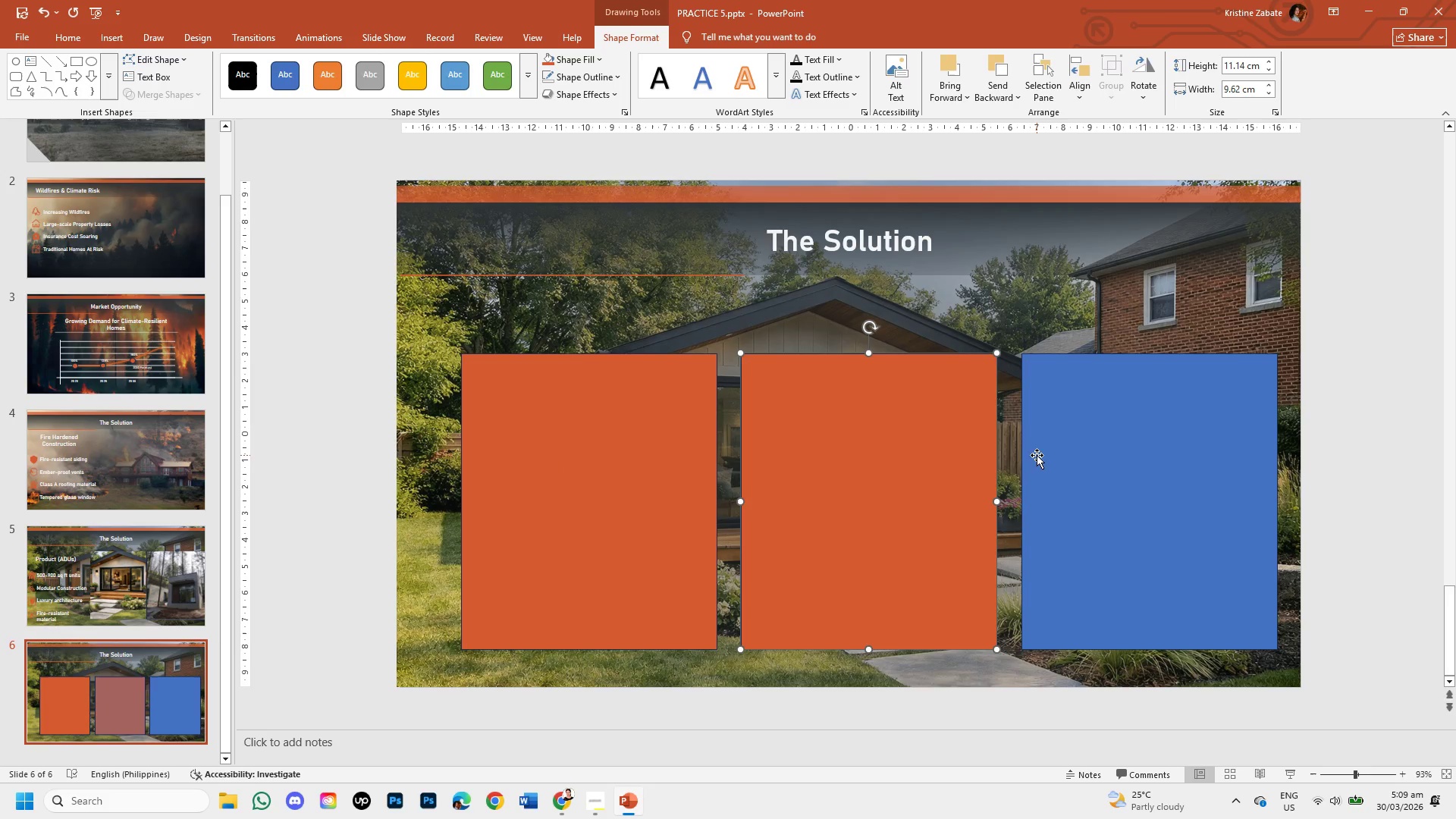 
left_click([1085, 466])
 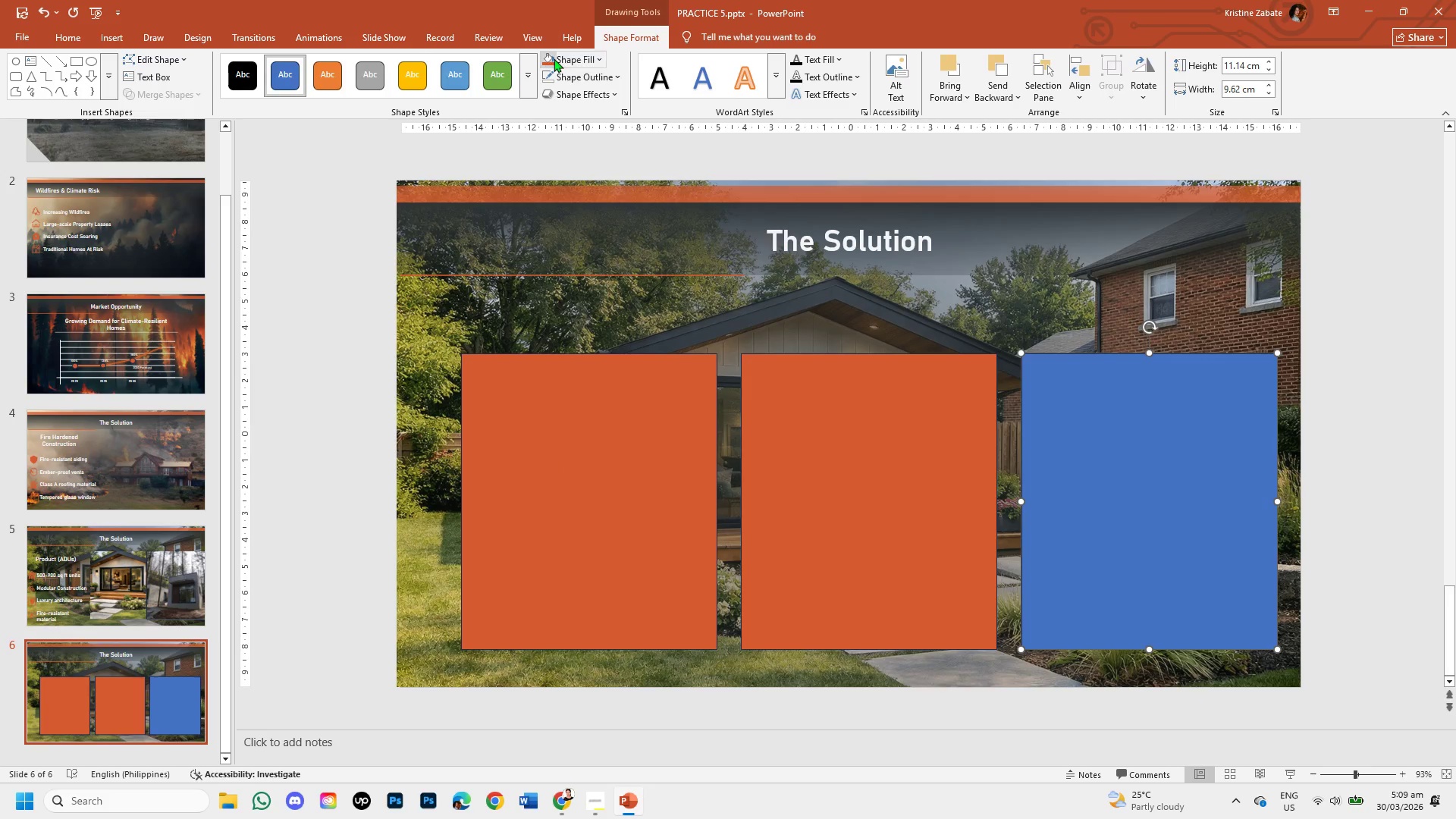 
left_click([550, 59])
 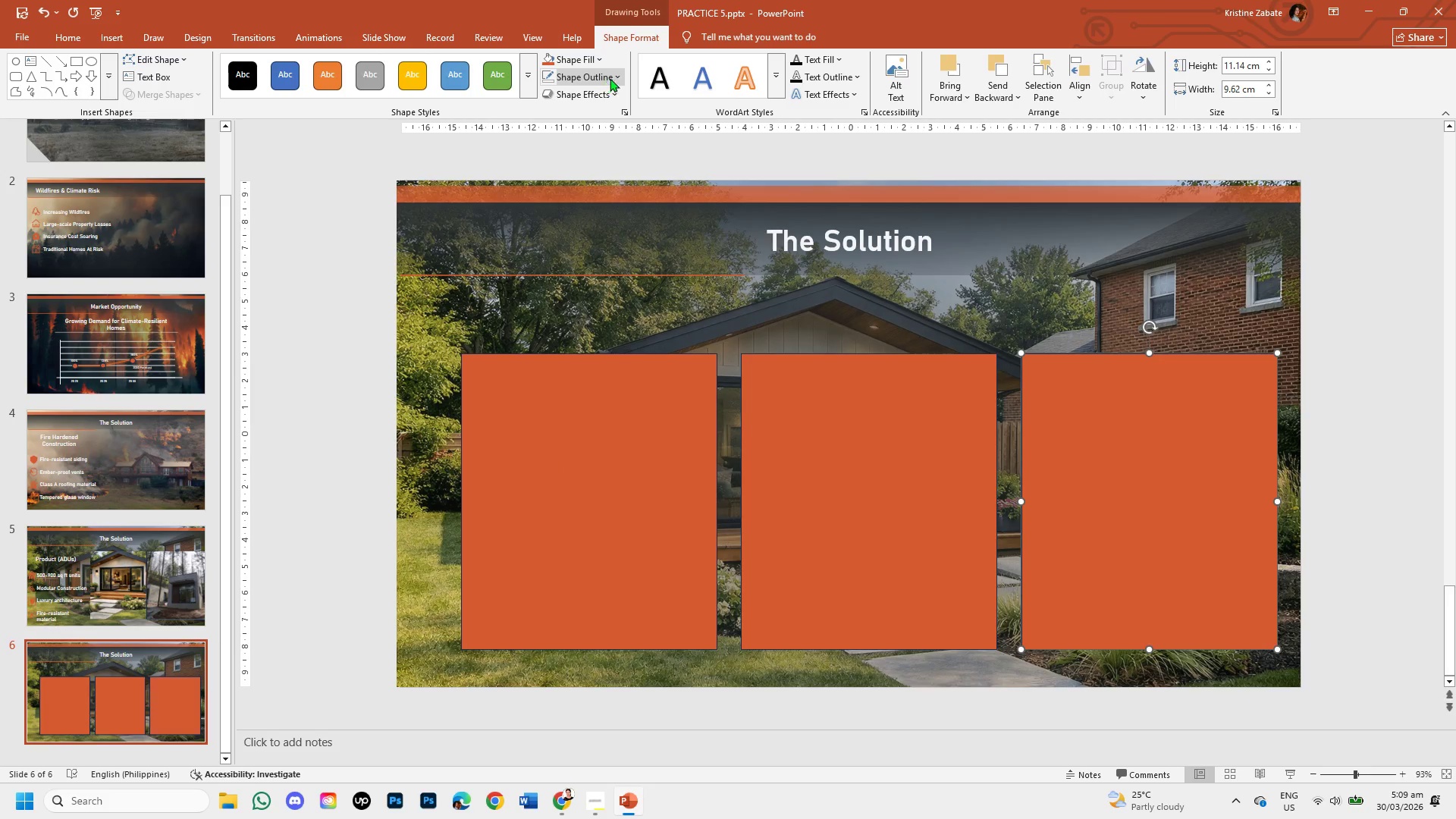 
left_click([614, 75])
 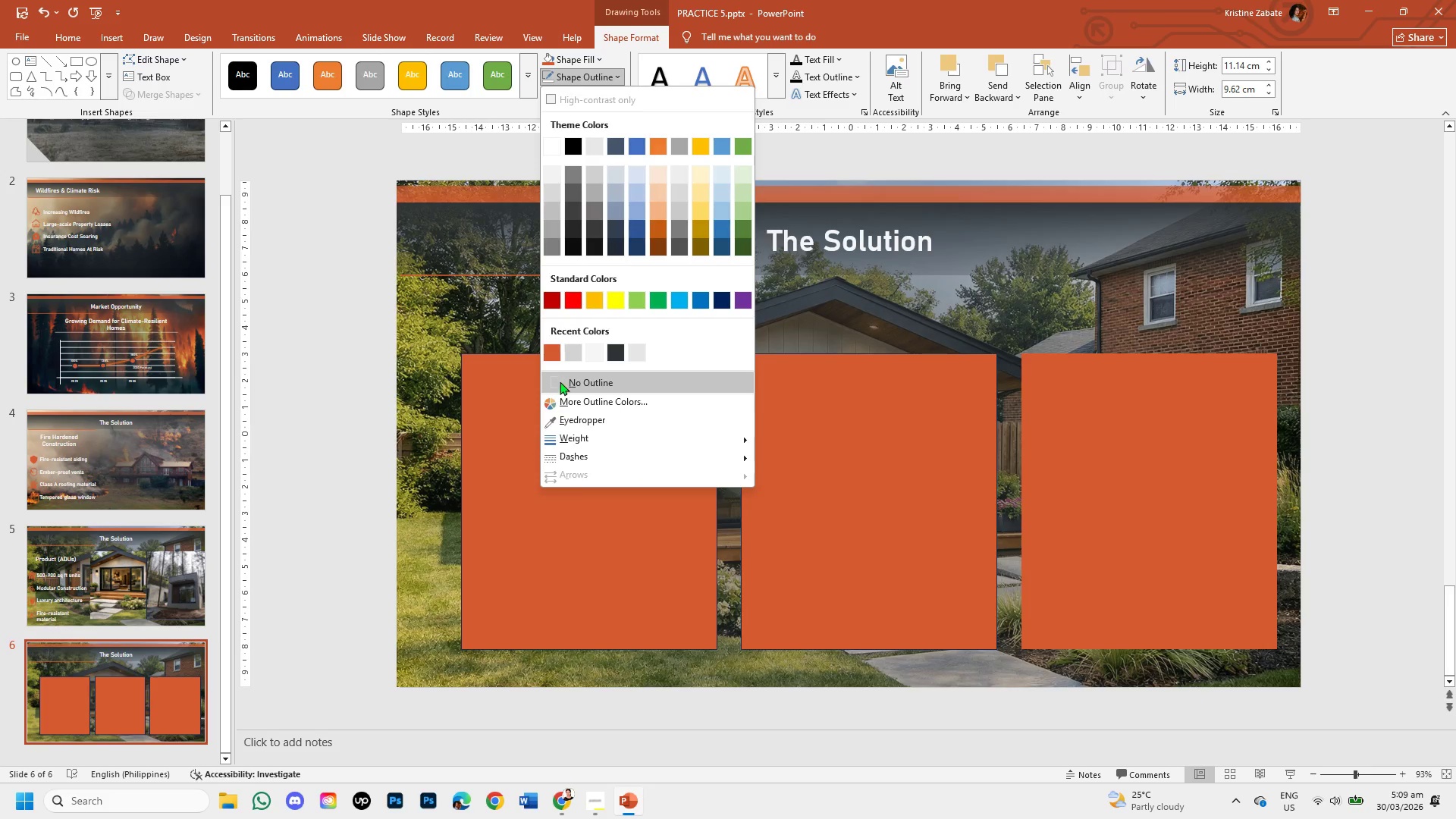 
left_click([557, 382])
 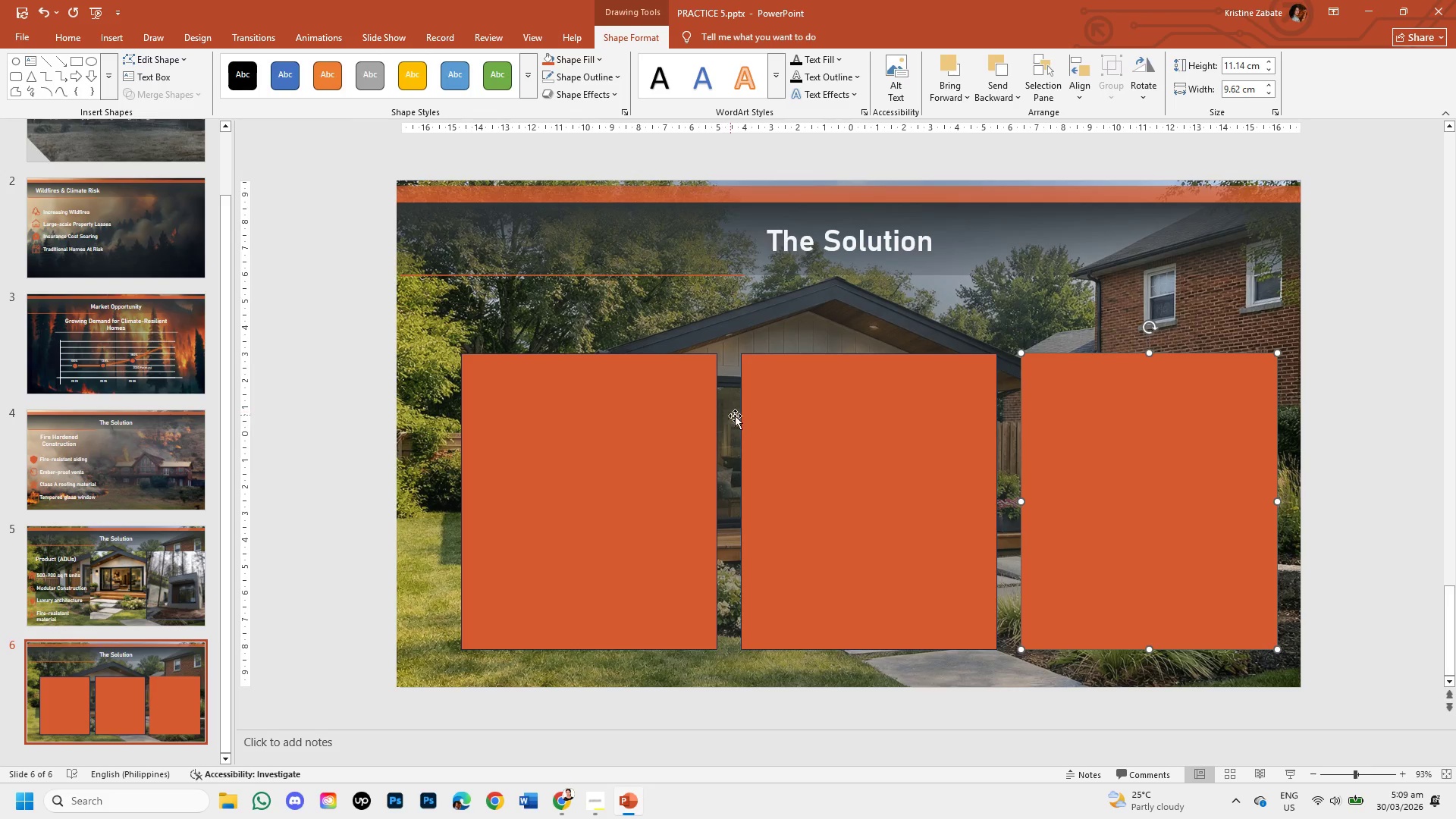 
left_click([764, 425])
 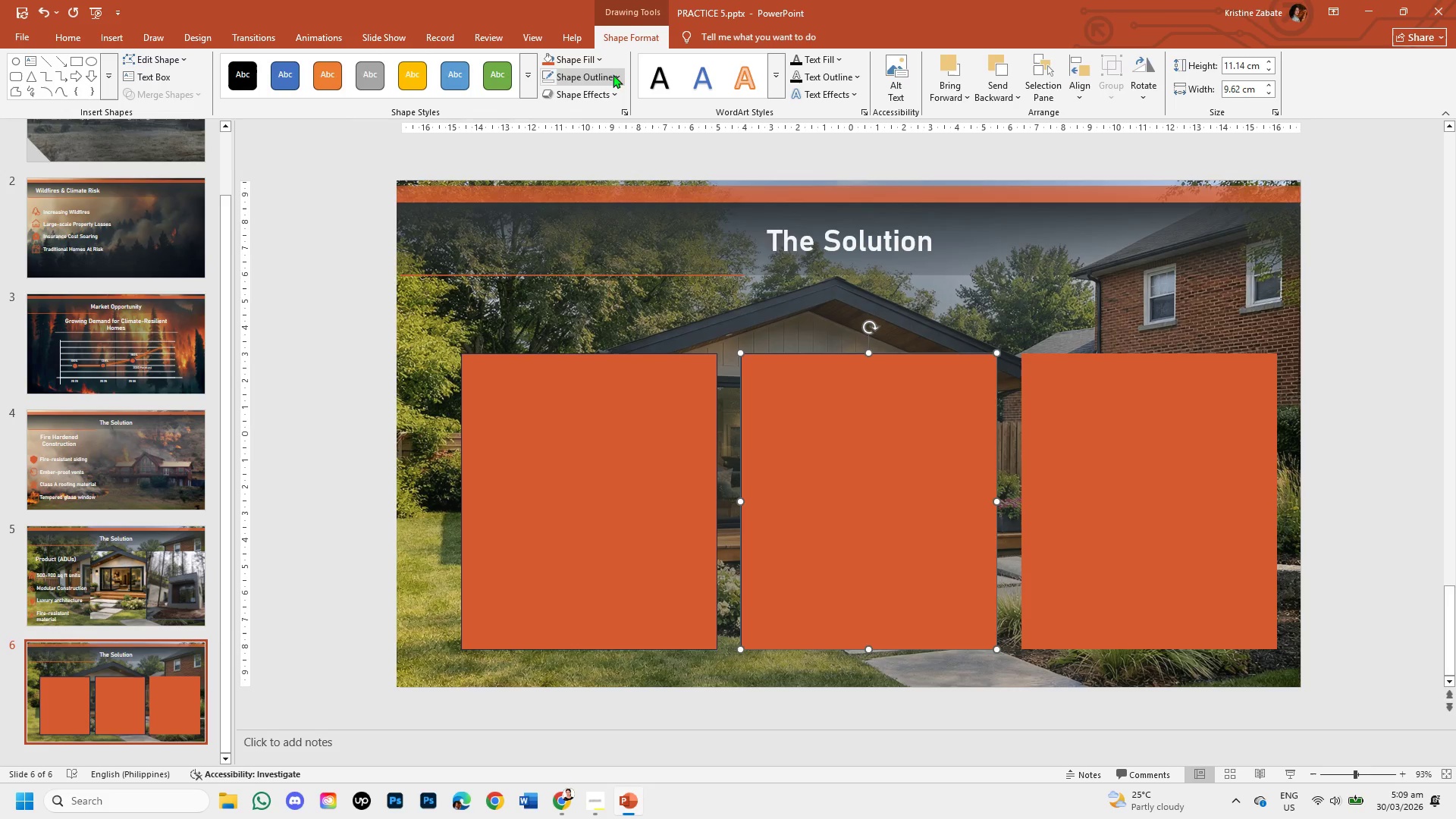 
left_click([613, 76])
 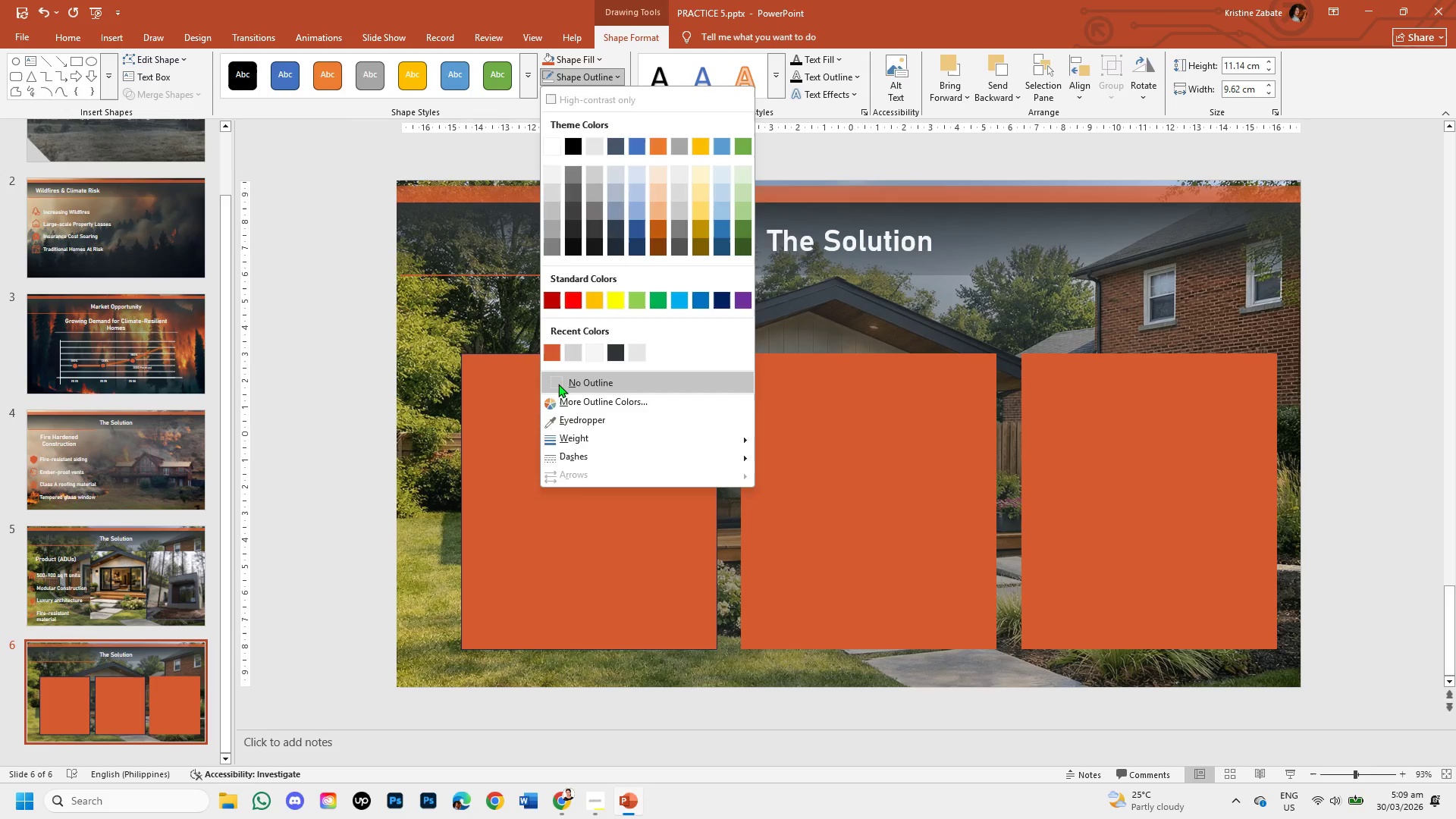 
double_click([521, 424])
 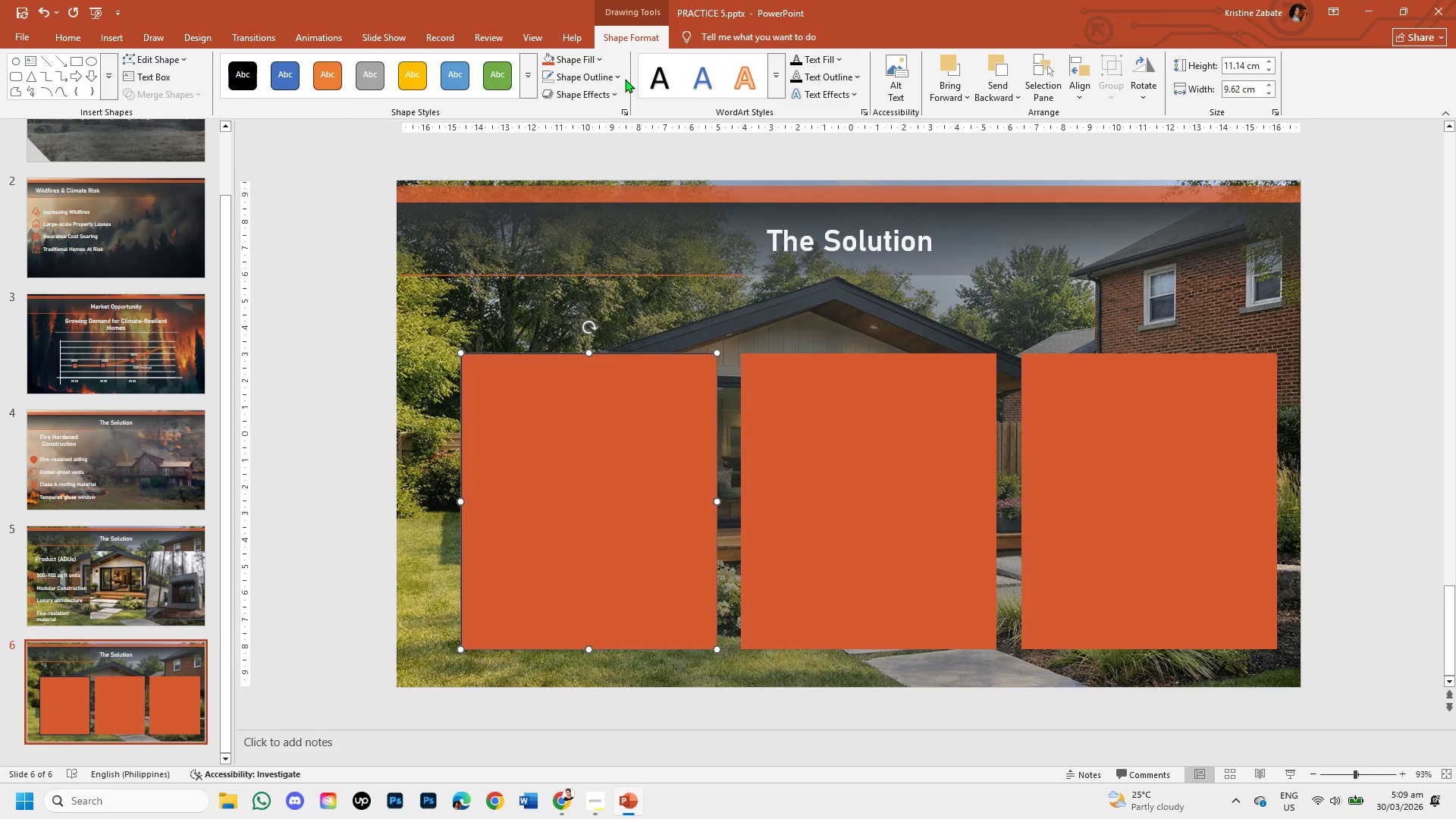 
left_click([616, 74])
 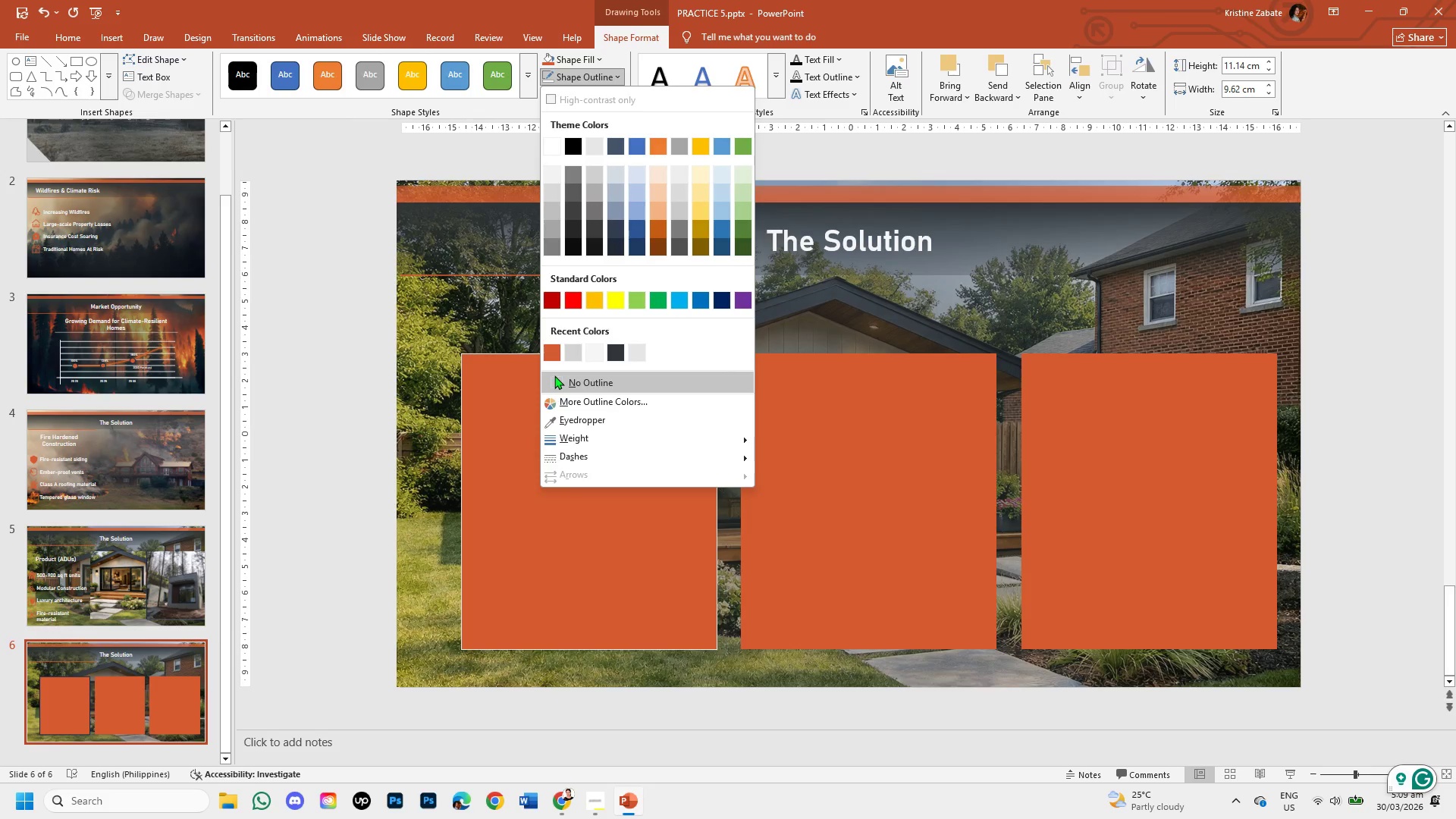 
left_click([553, 377])
 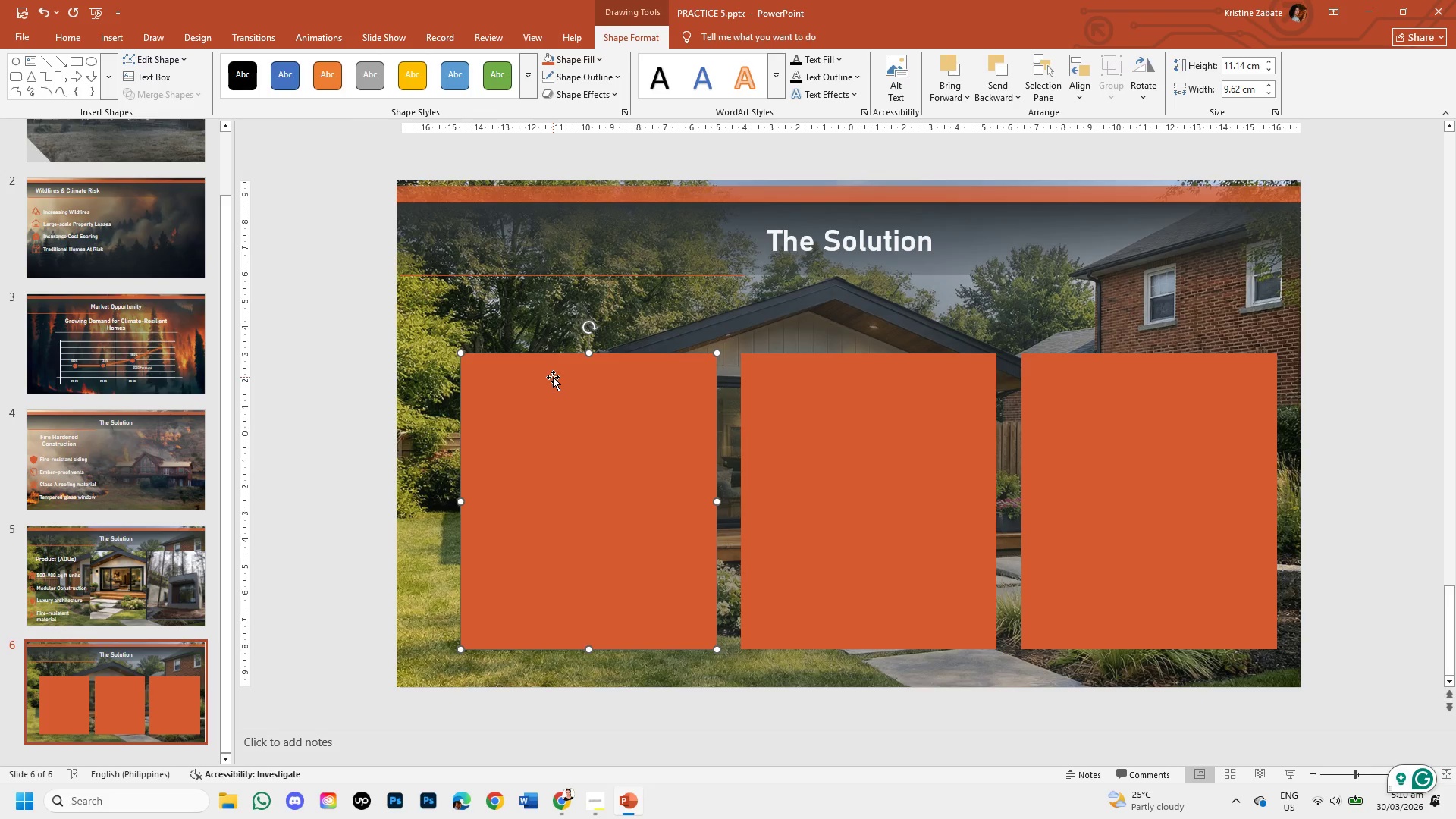 
wait(16.34)
 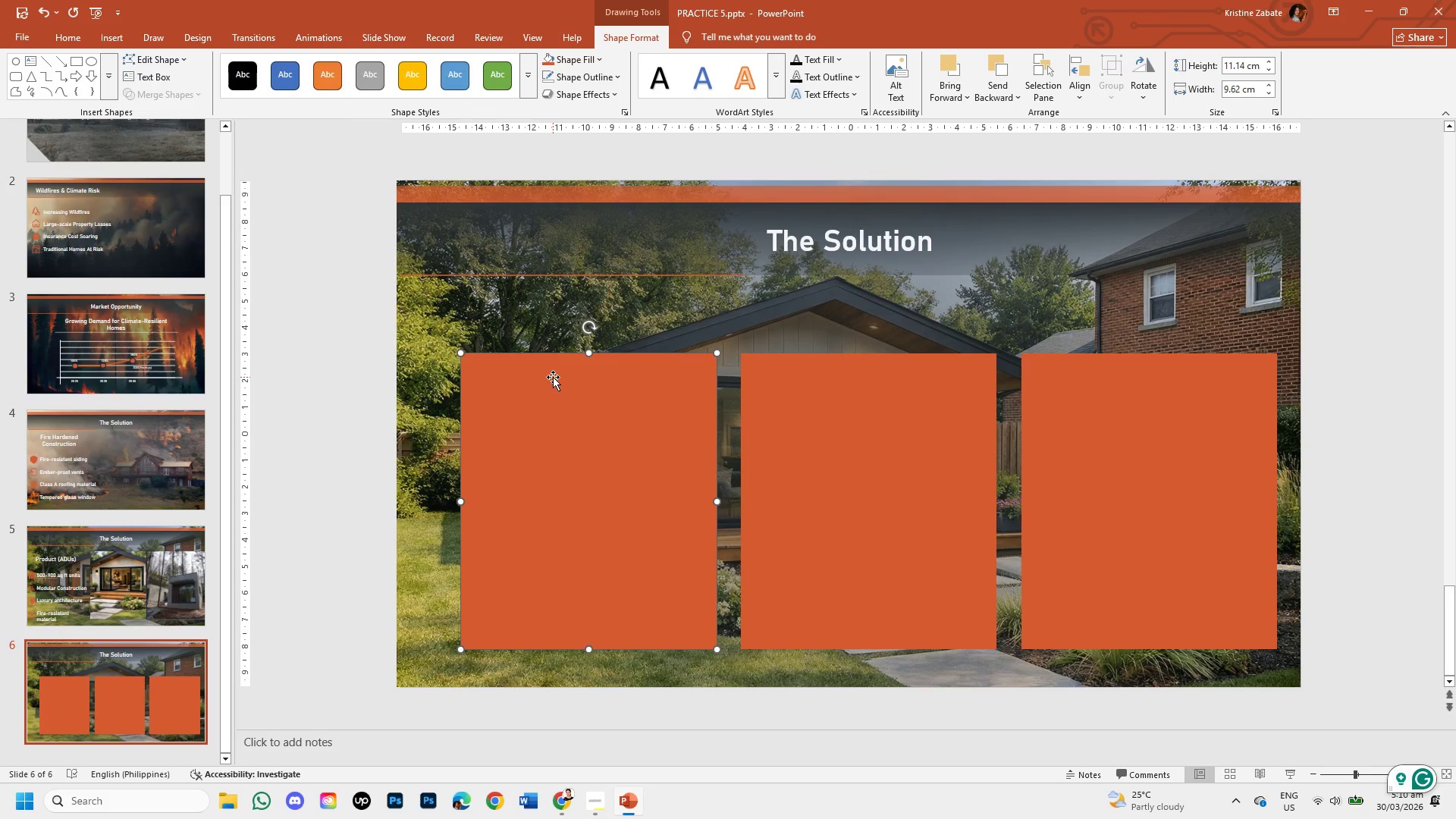 
left_click([590, 810])